 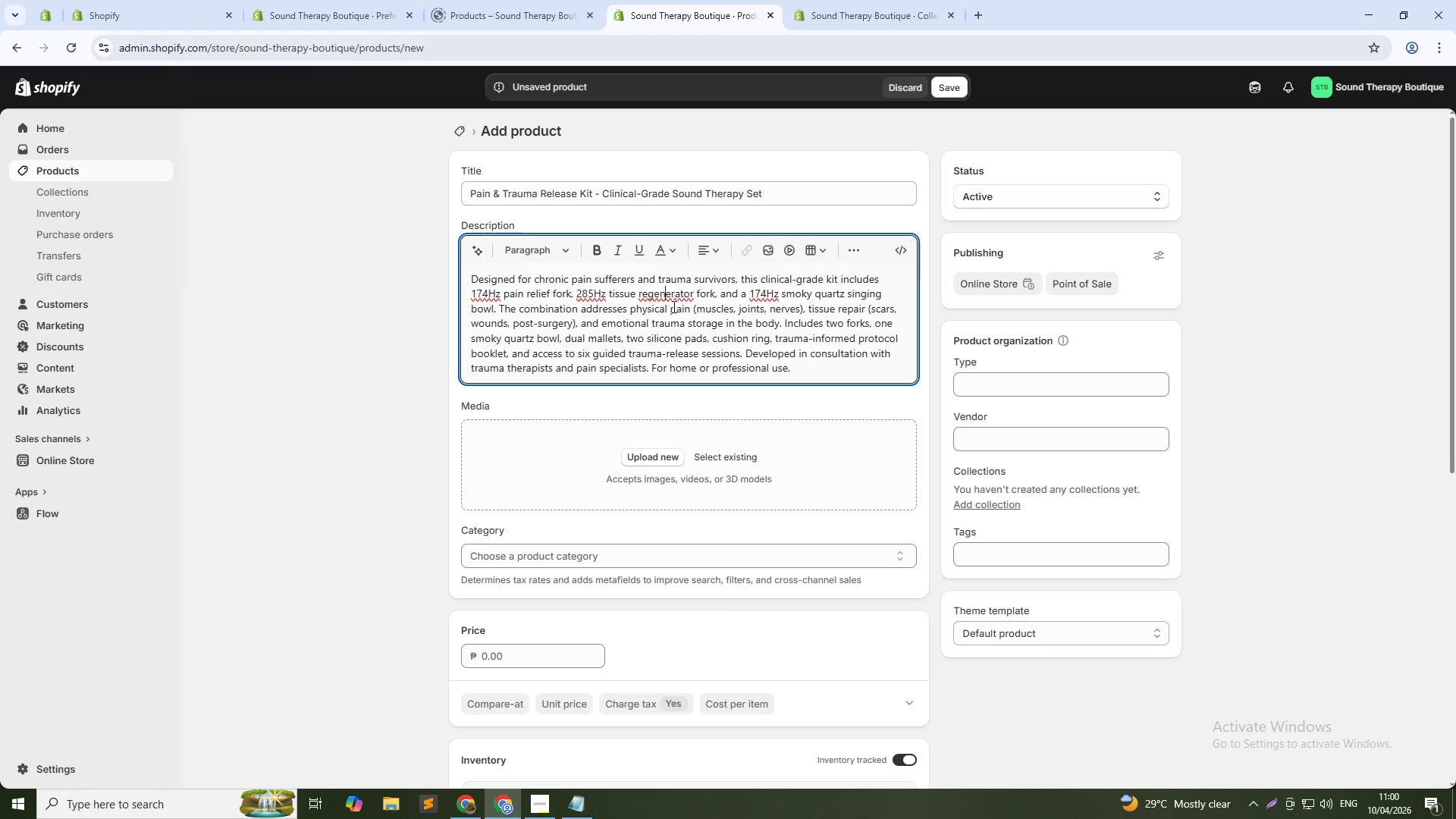 
scroll: coordinate [651, 318], scroll_direction: down, amount: 1.0
 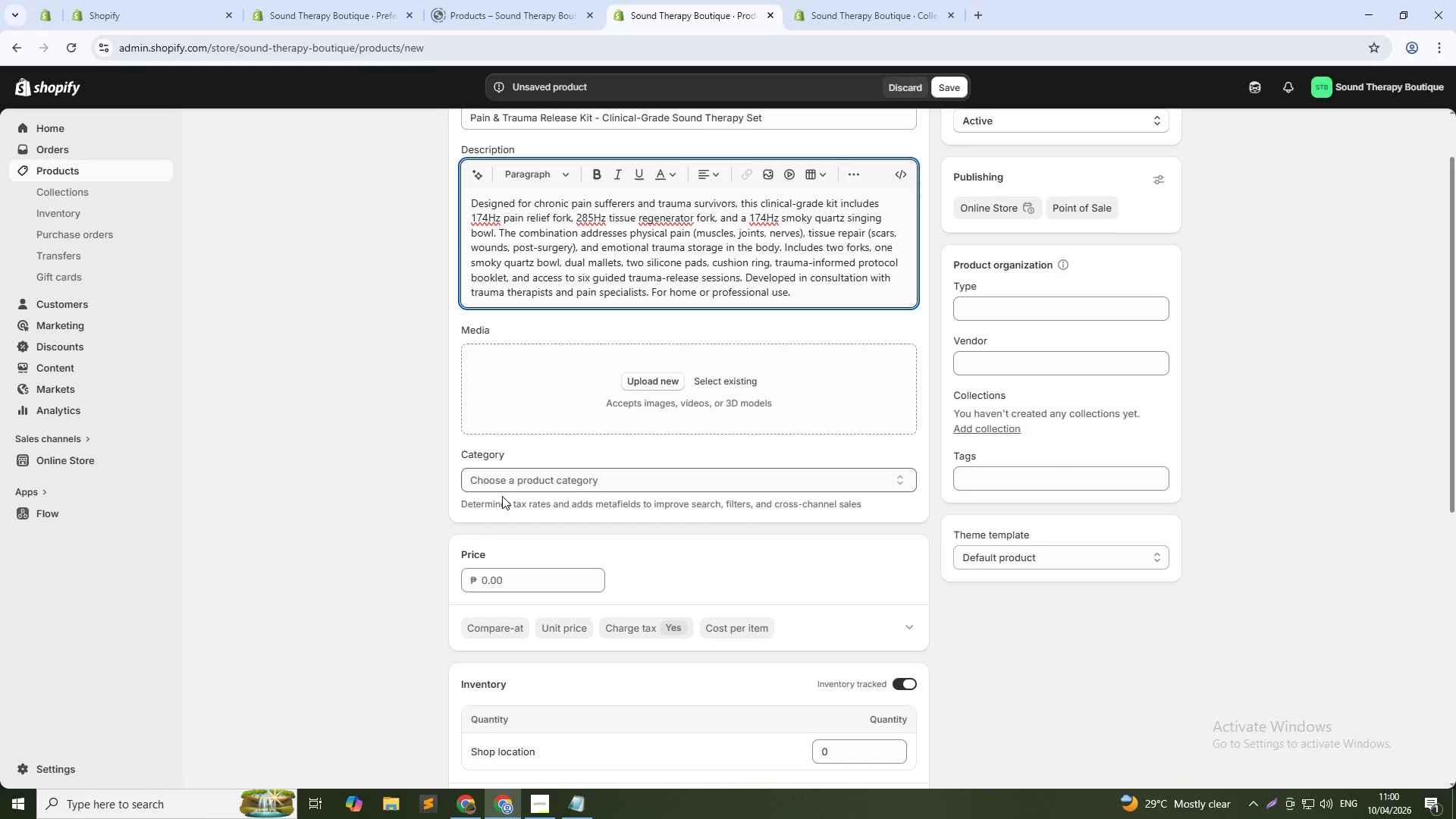 
left_click([506, 576])
 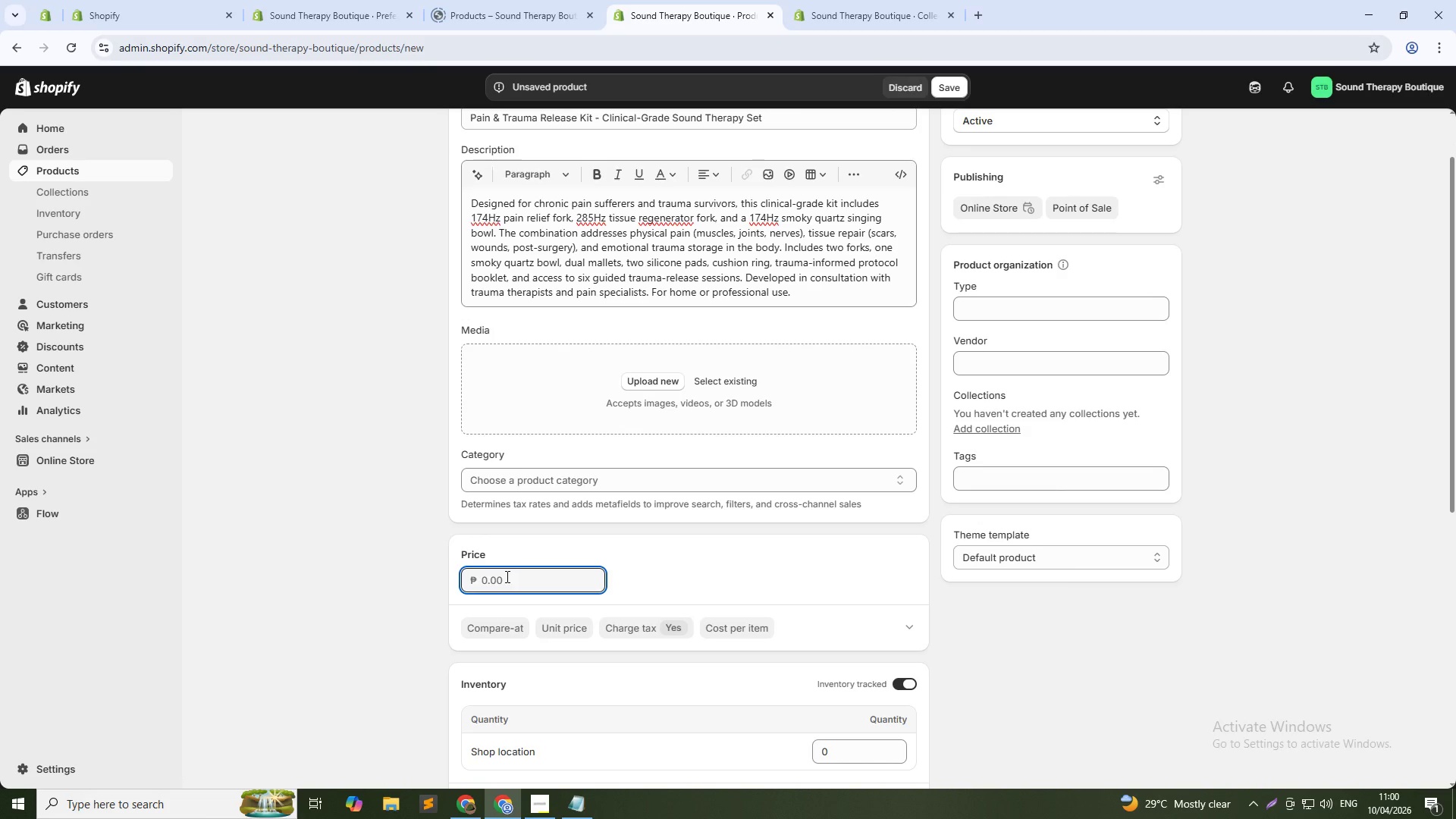 
key(Numpad3)
 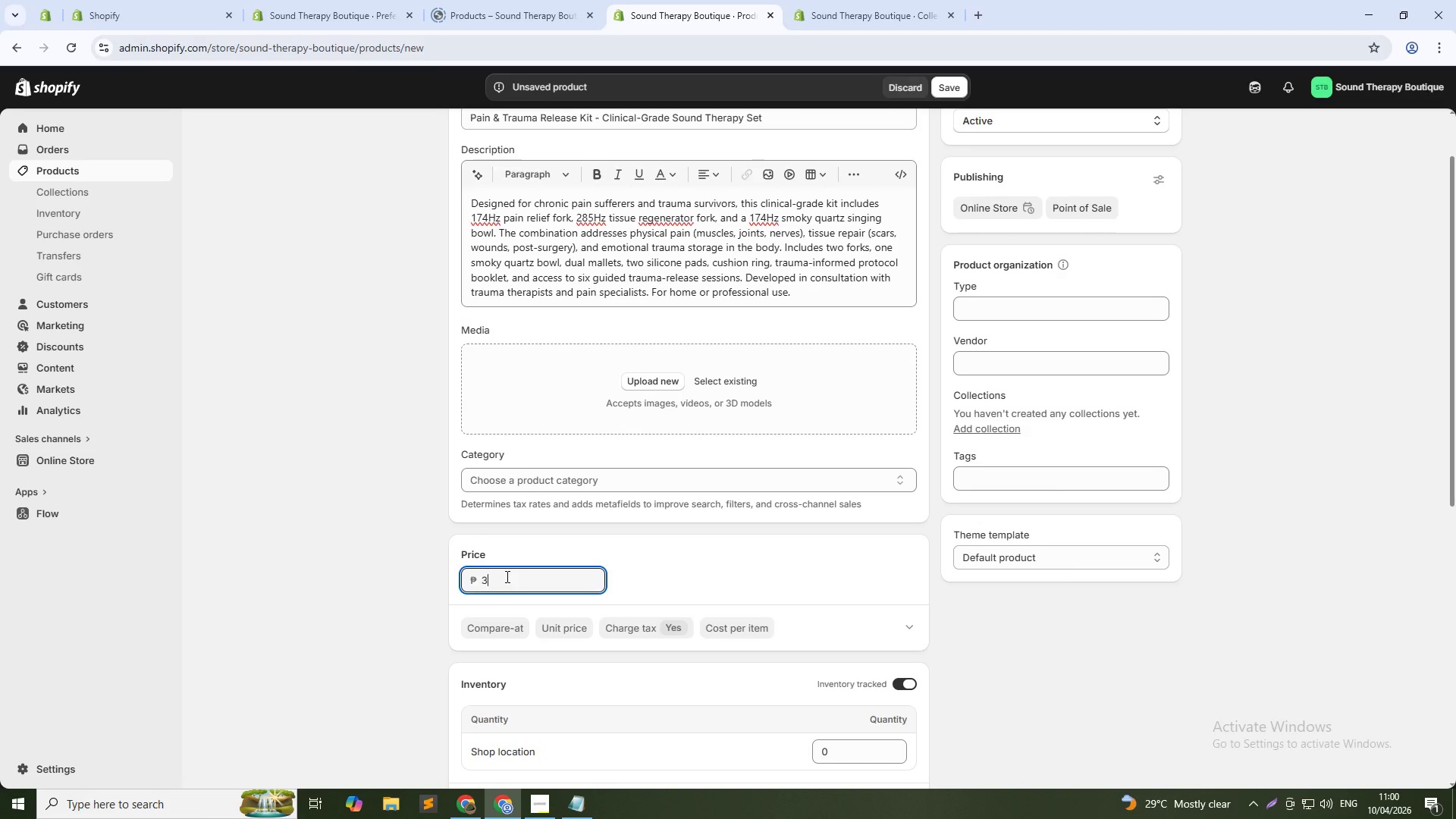 
key(Numpad4)
 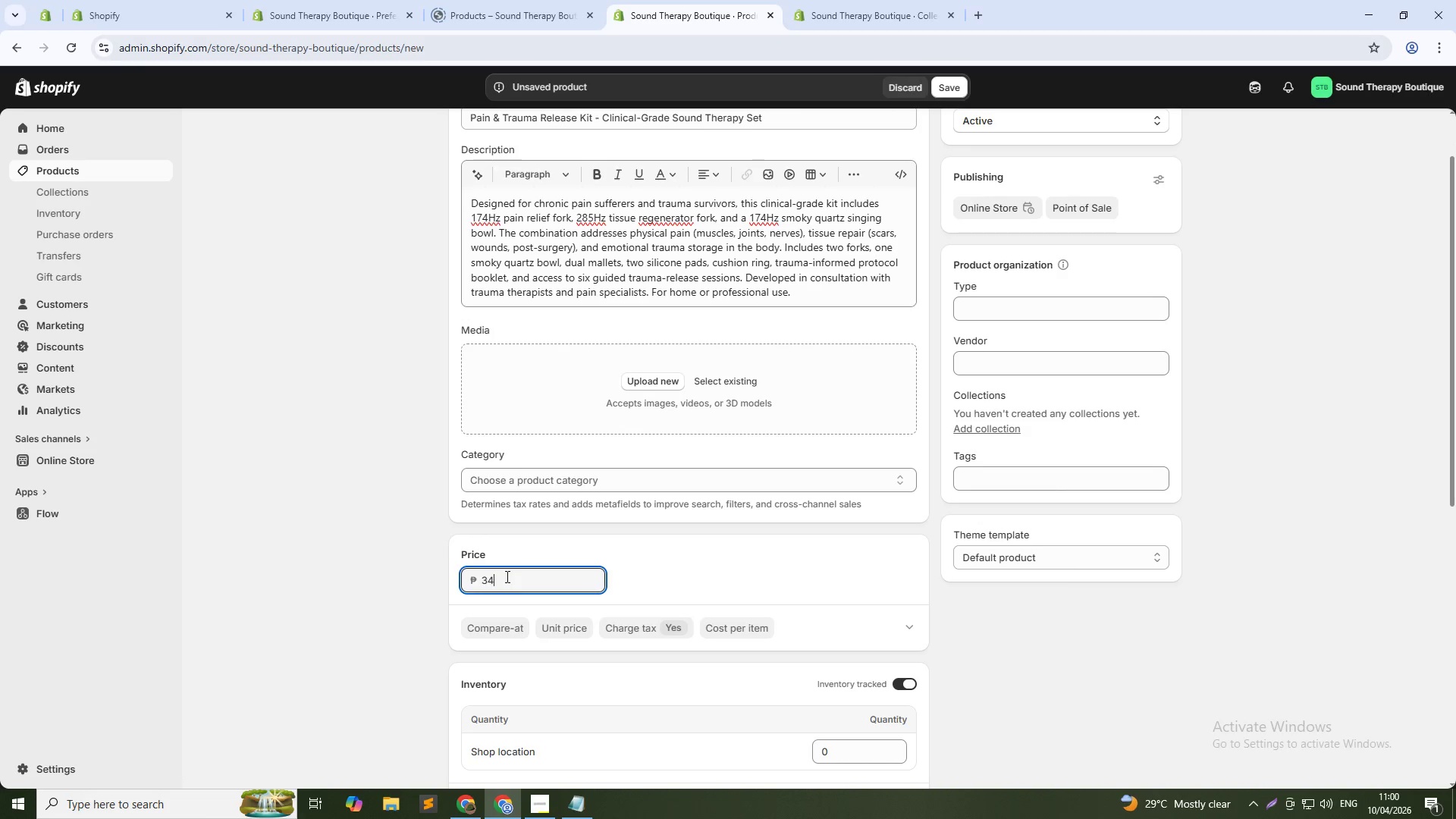 
key(Numpad5)
 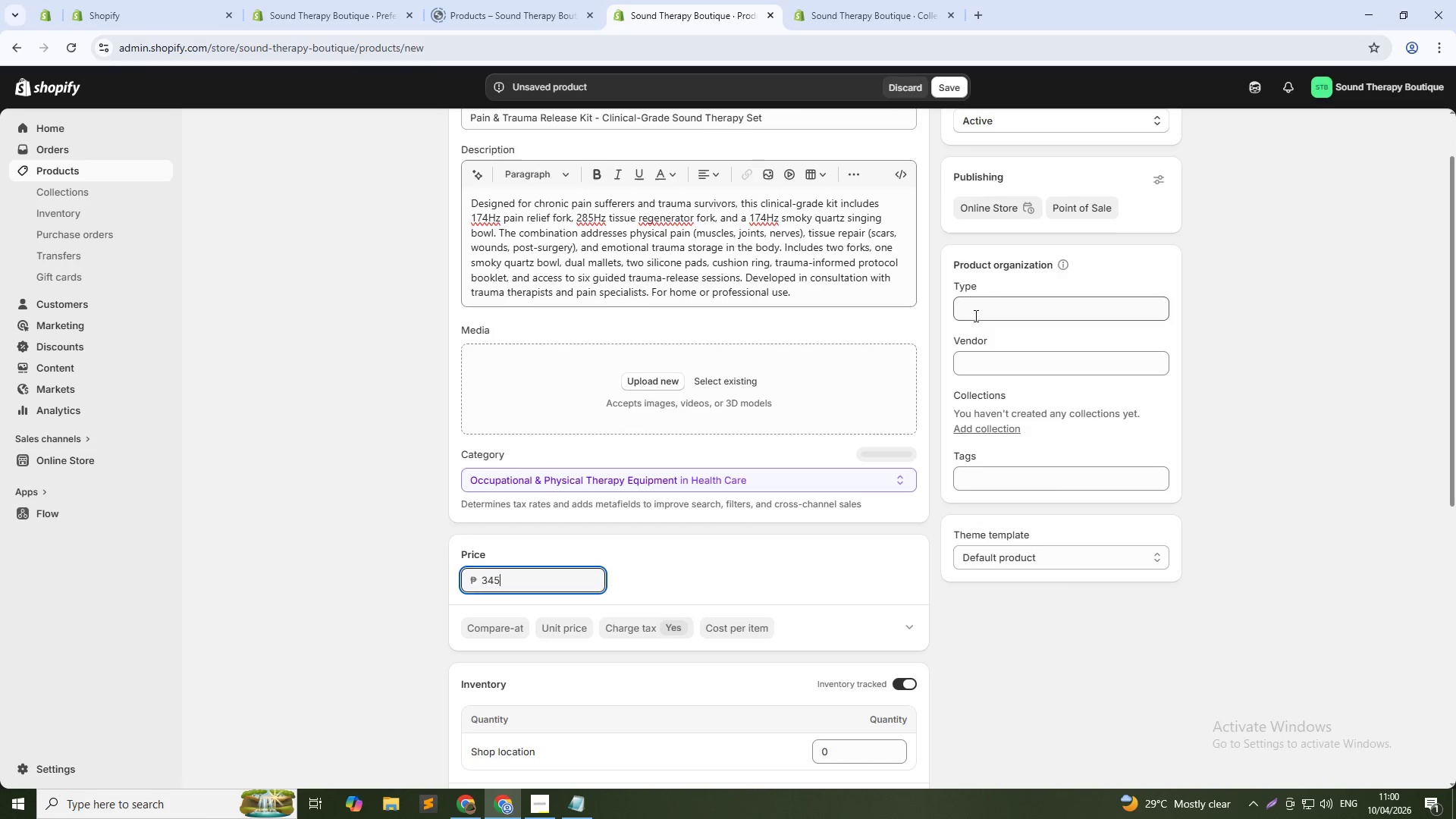 
left_click([1010, 309])
 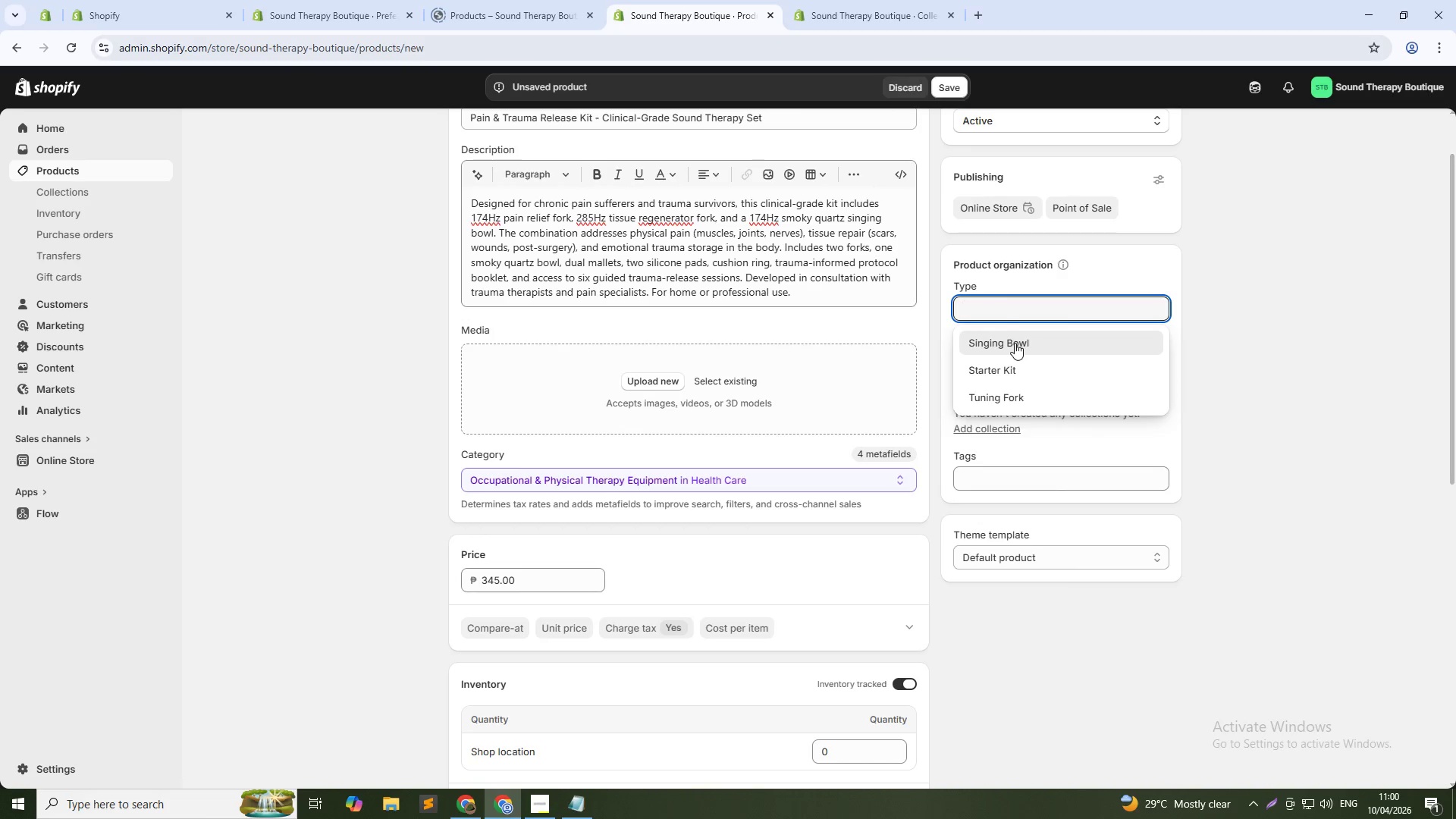 
left_click([1015, 343])
 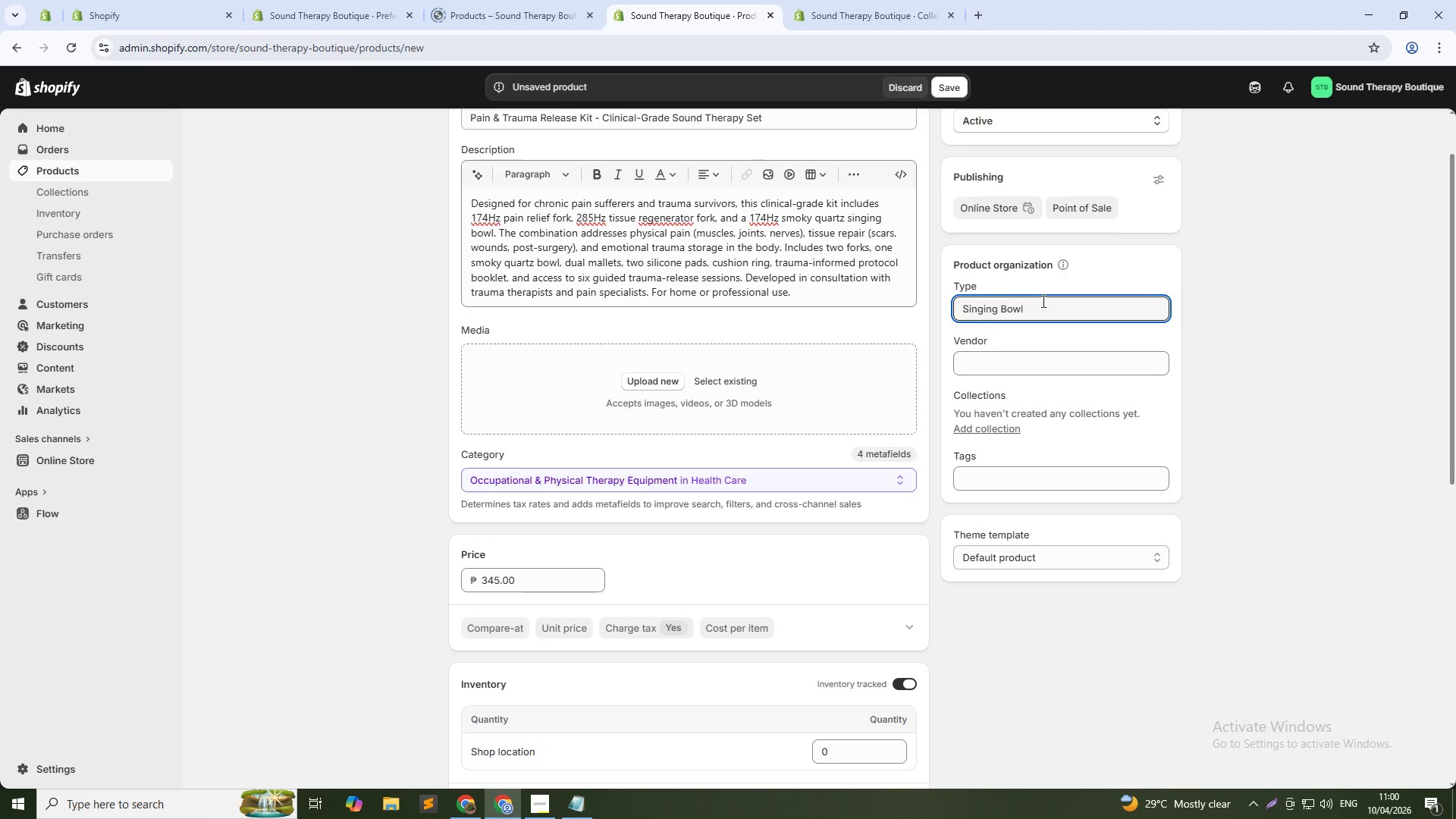 
double_click([1042, 301])
 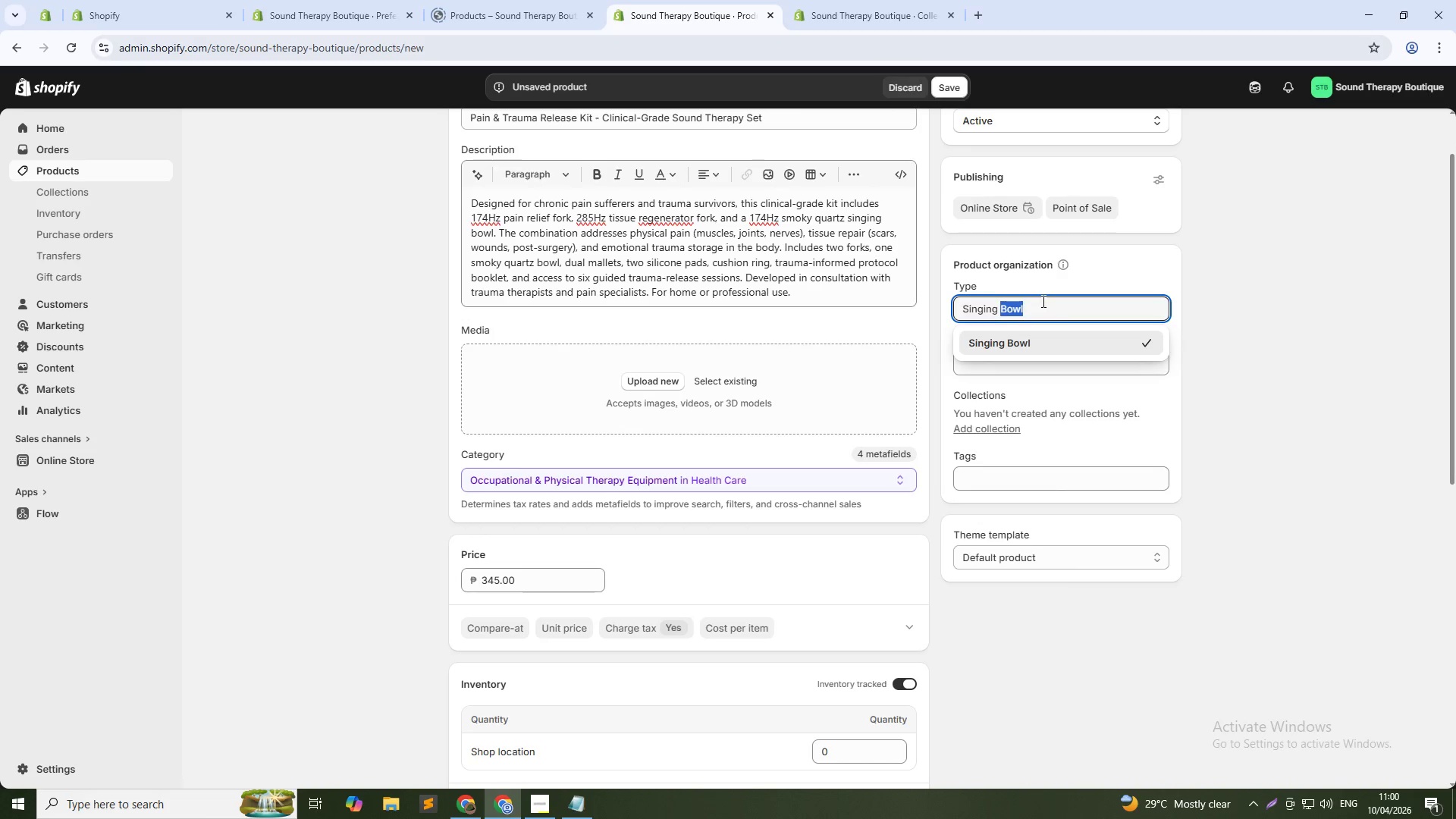 
triple_click([1042, 301])
 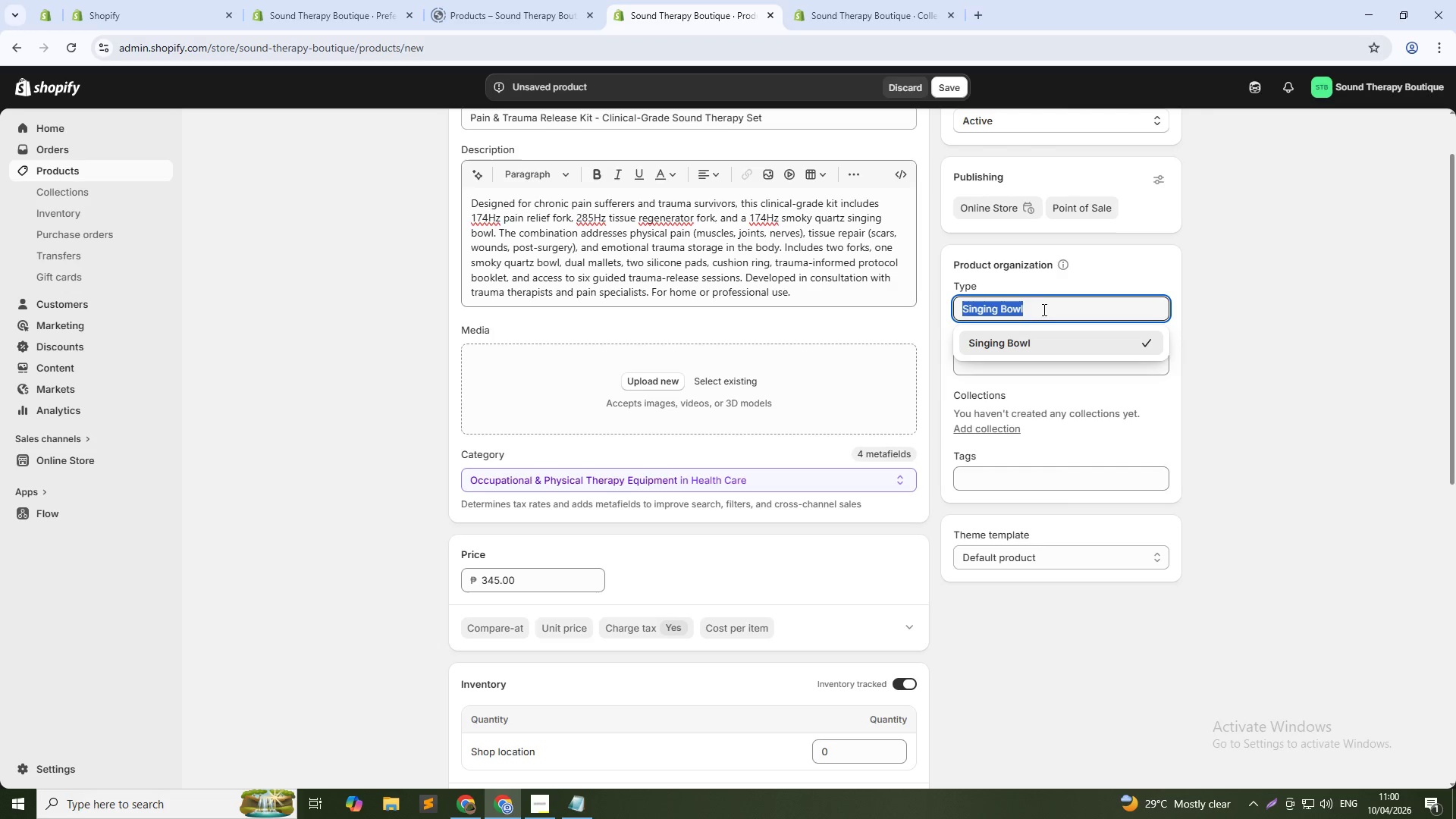 
key(Backspace)
 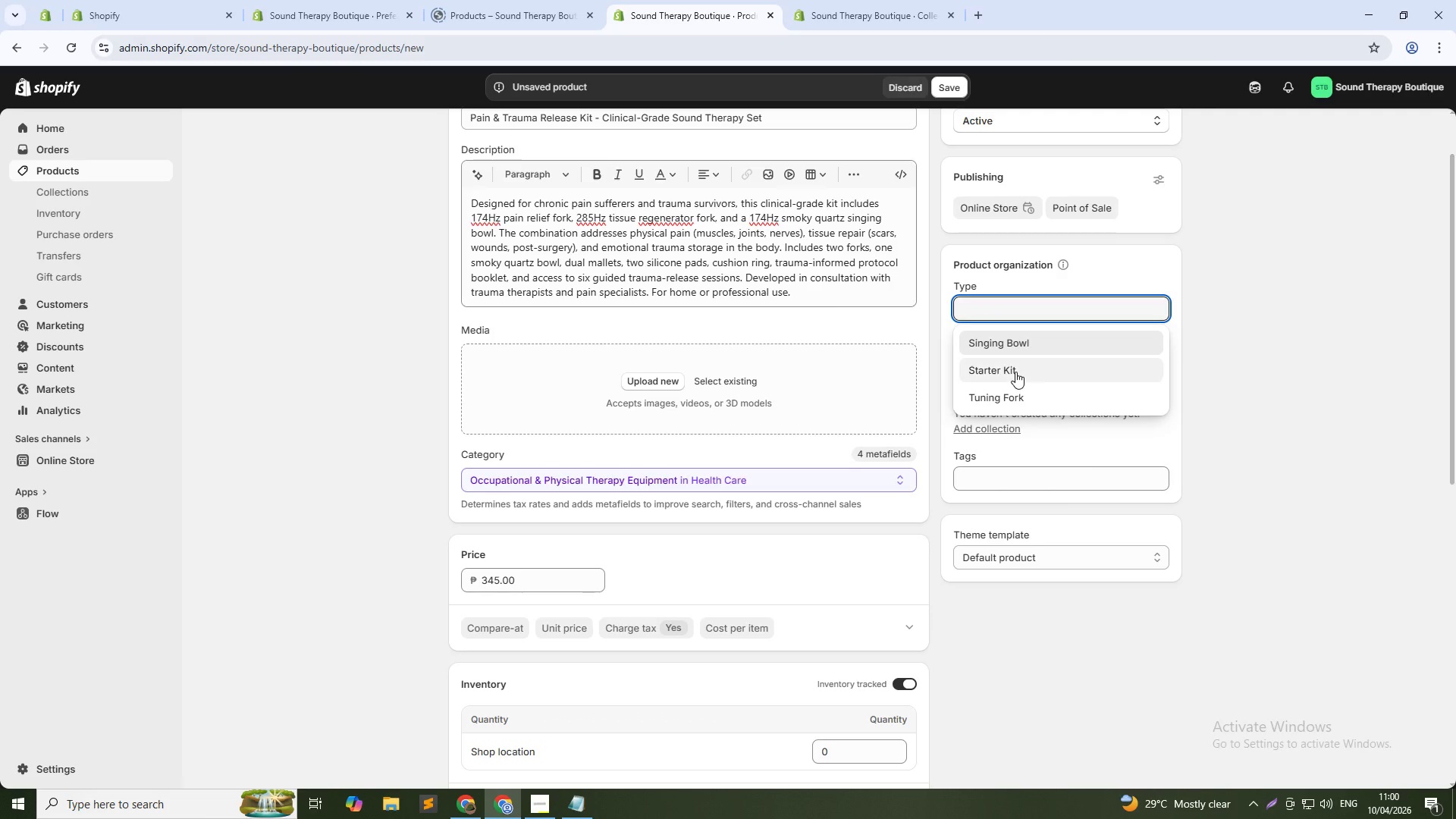 
left_click([1013, 372])
 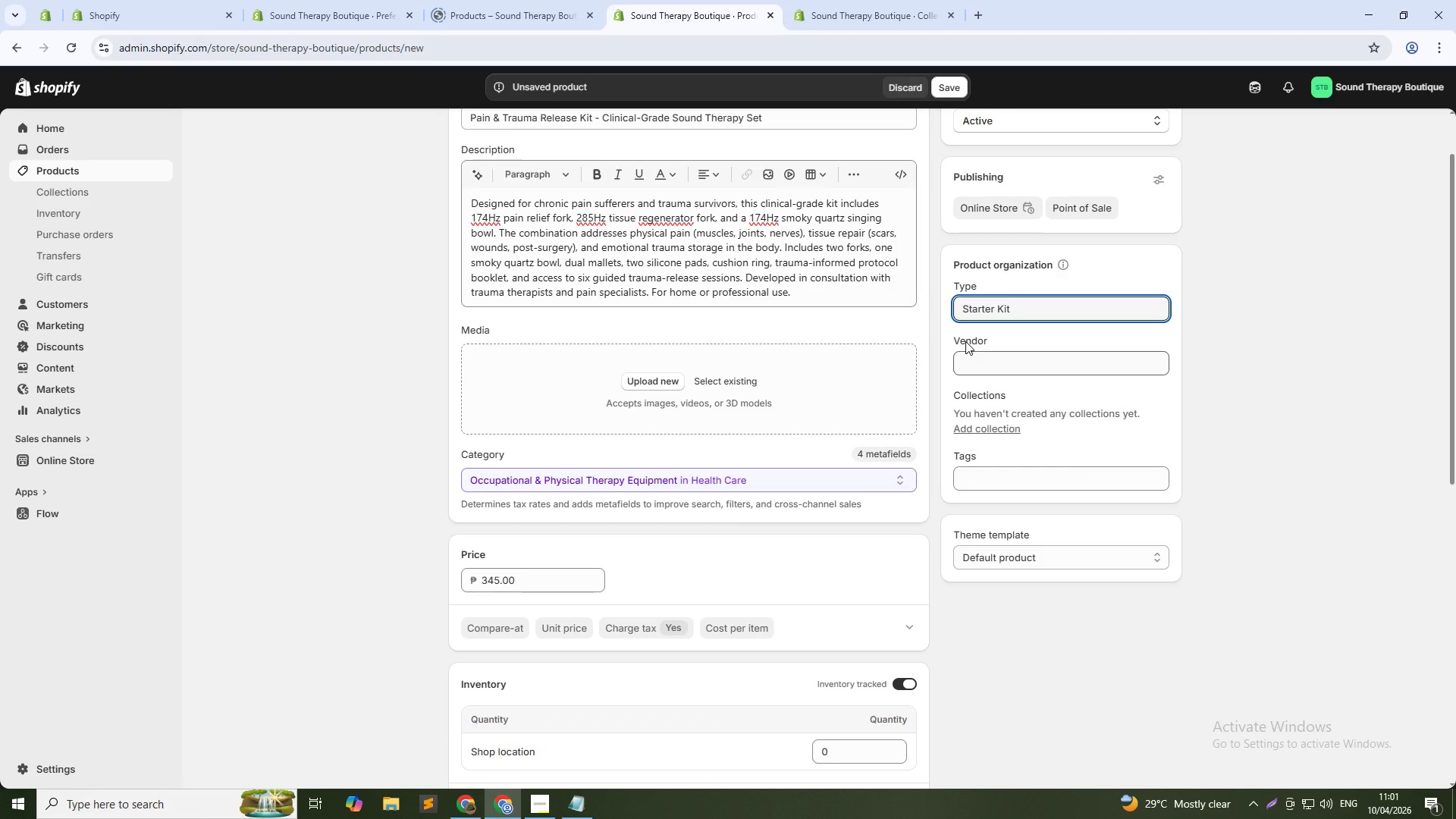 
wait(28.31)
 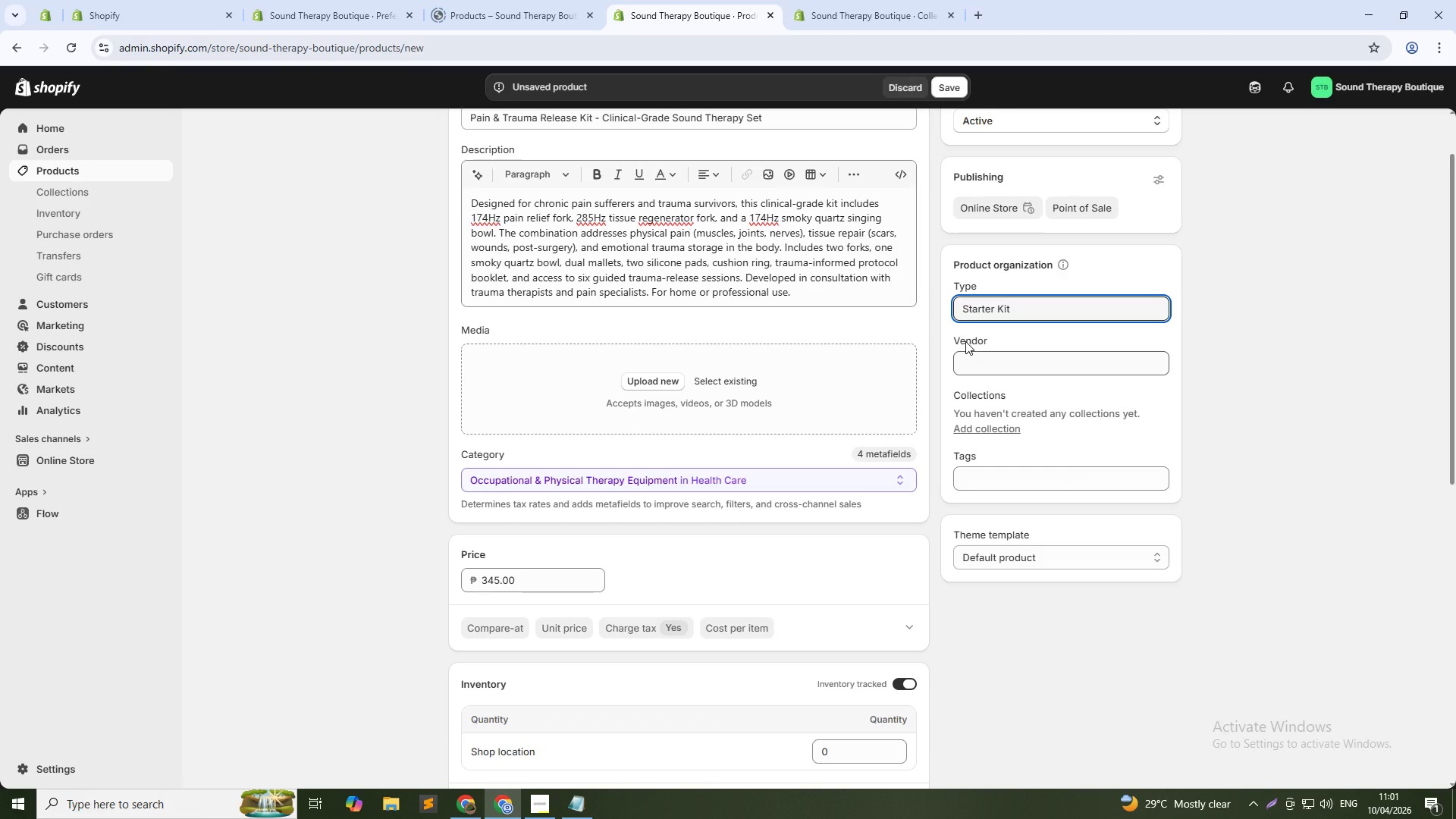 
left_click([970, 365])
 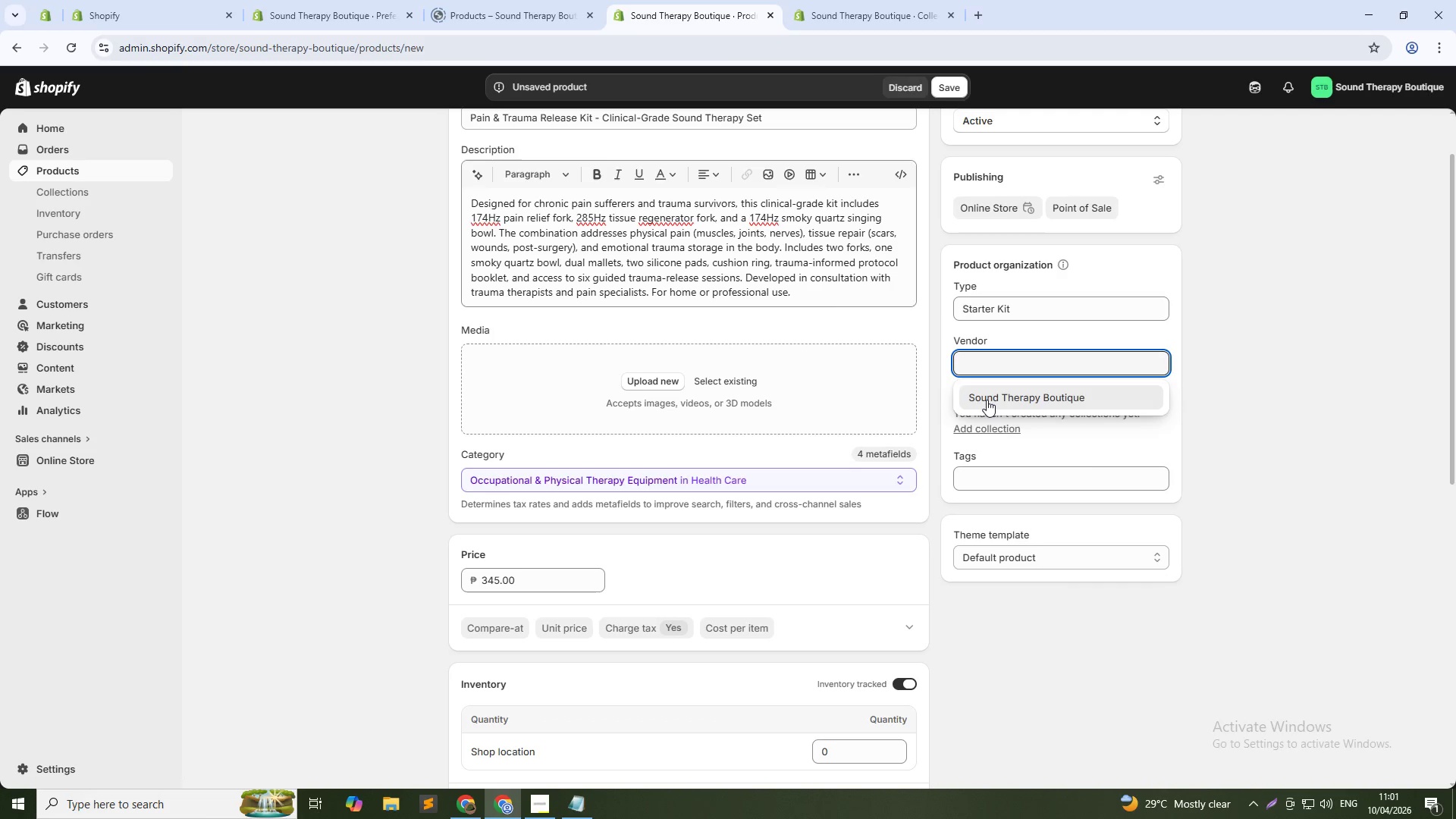 
left_click([987, 400])
 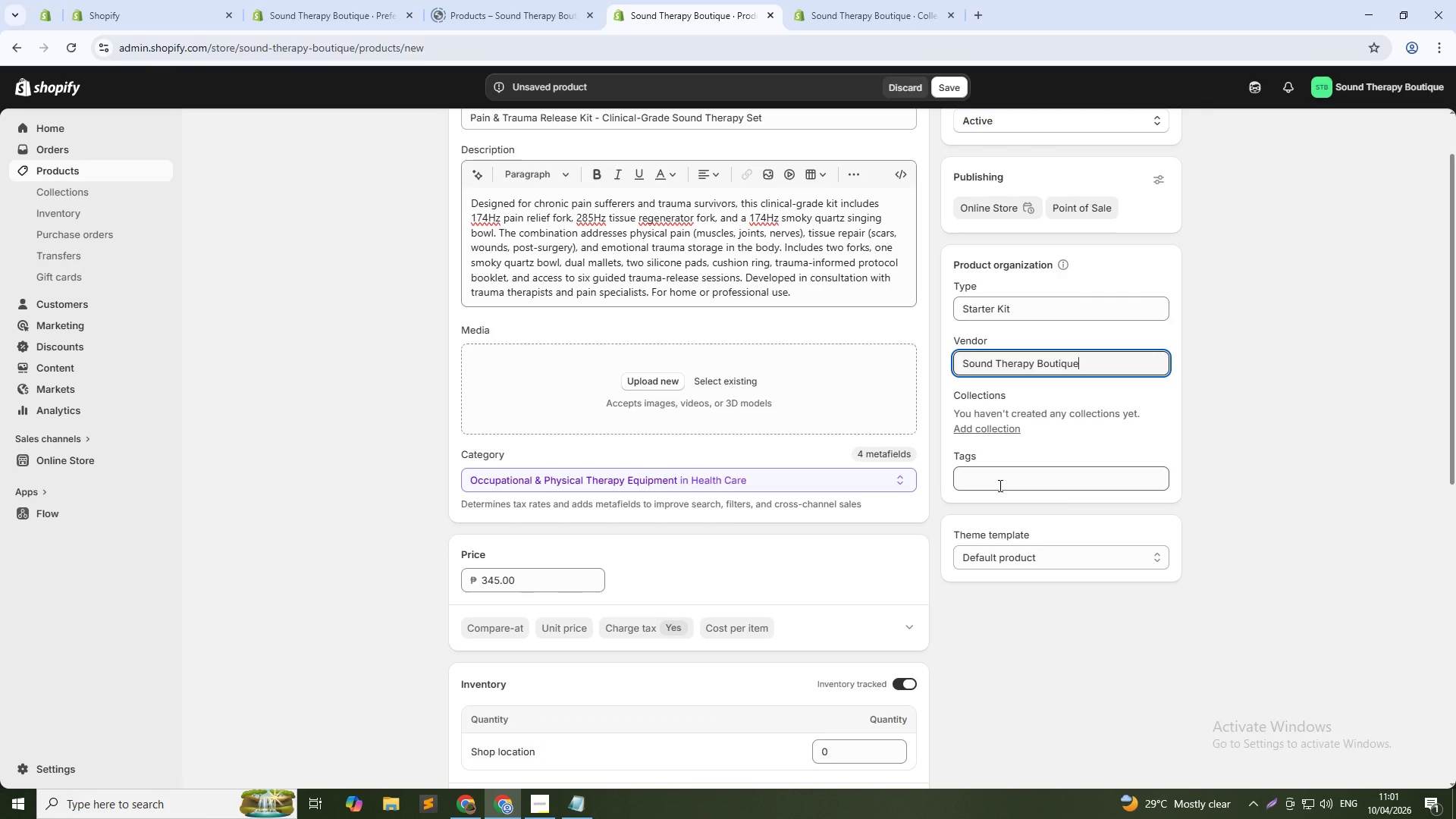 
left_click([999, 485])
 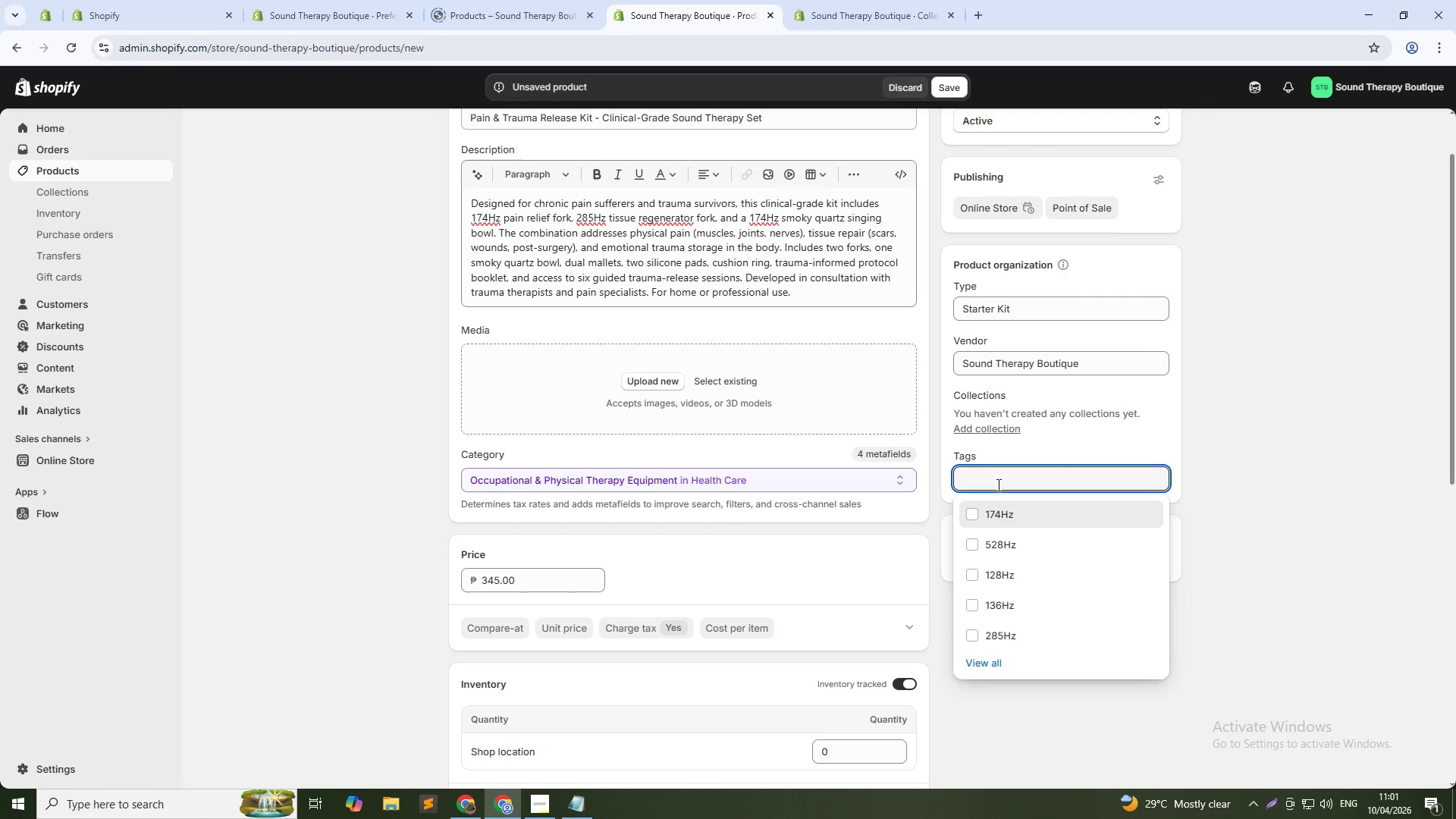 
type(pain relief)
 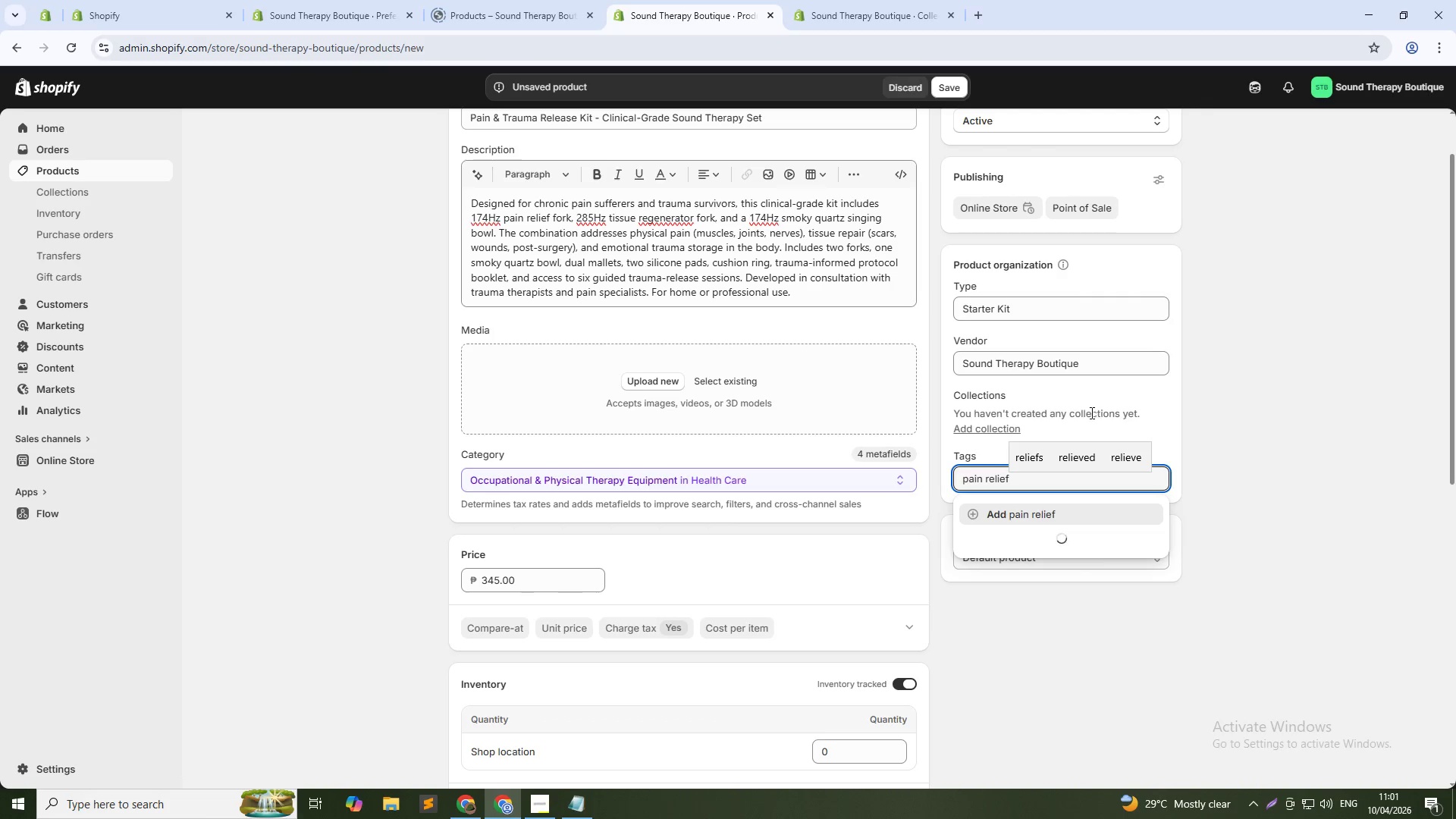 
key(NumpadEnter)
 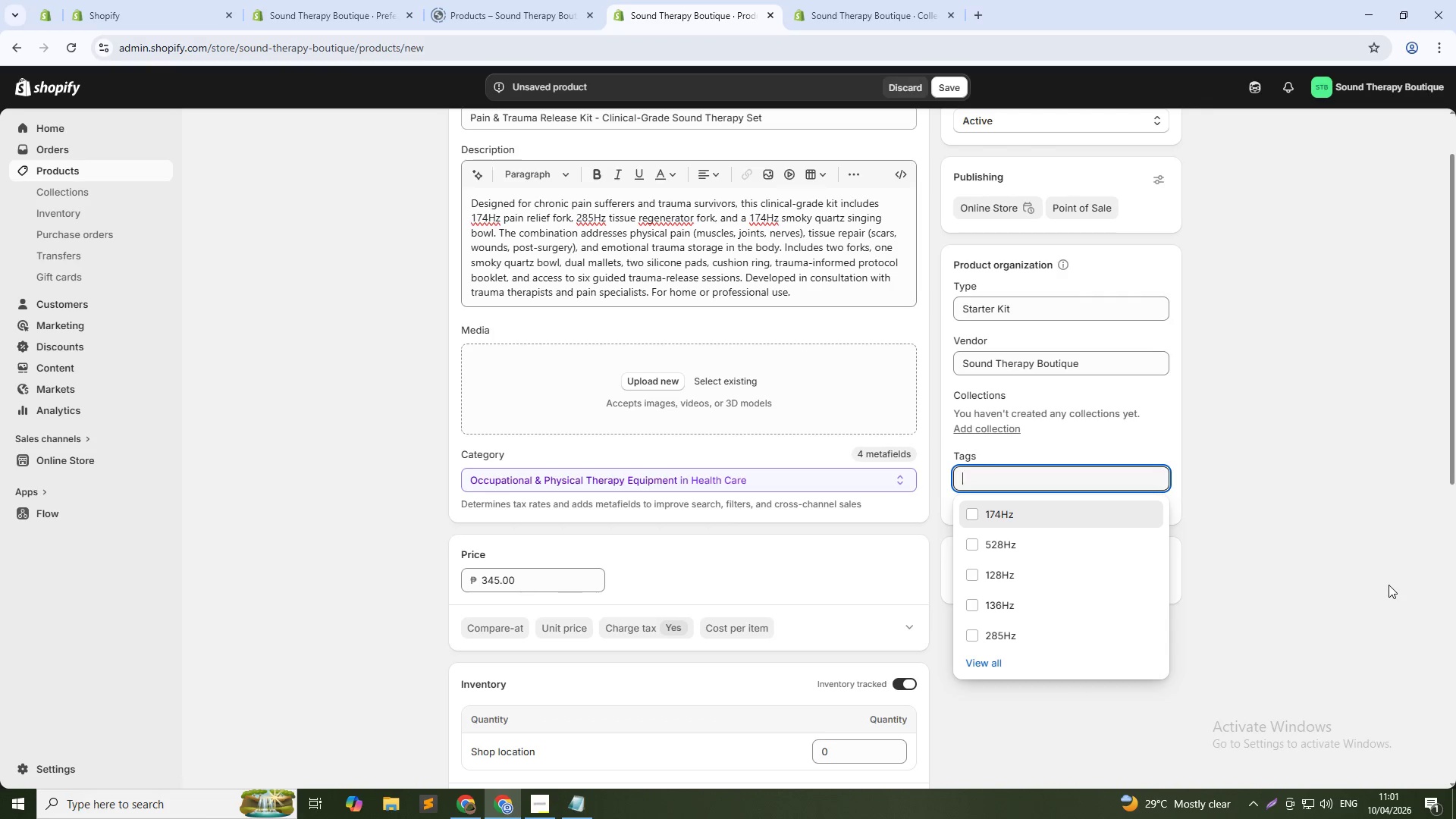 
left_click([1371, 584])
 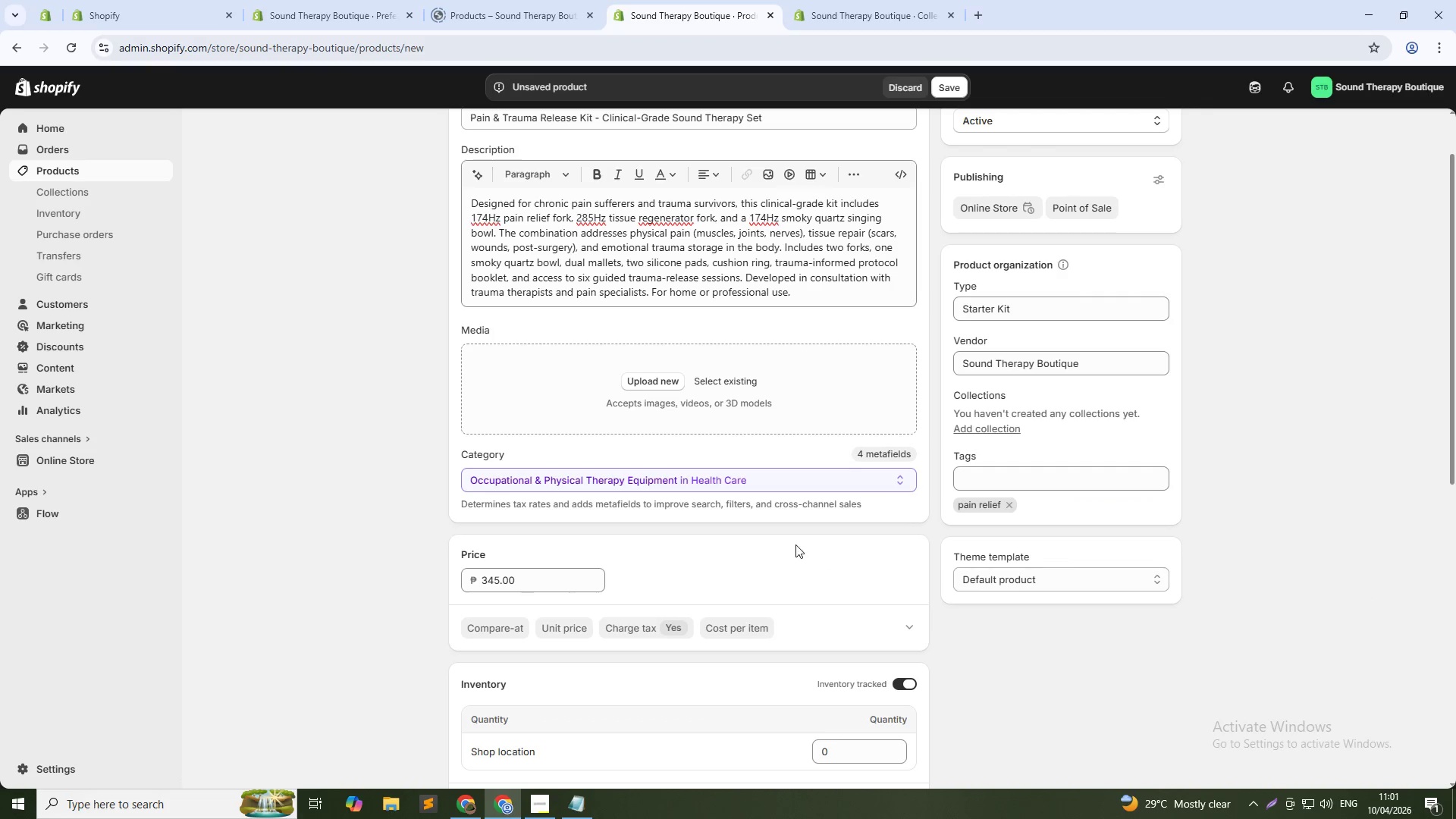 
scroll: coordinate [466, 543], scroll_direction: down, amount: 4.0
 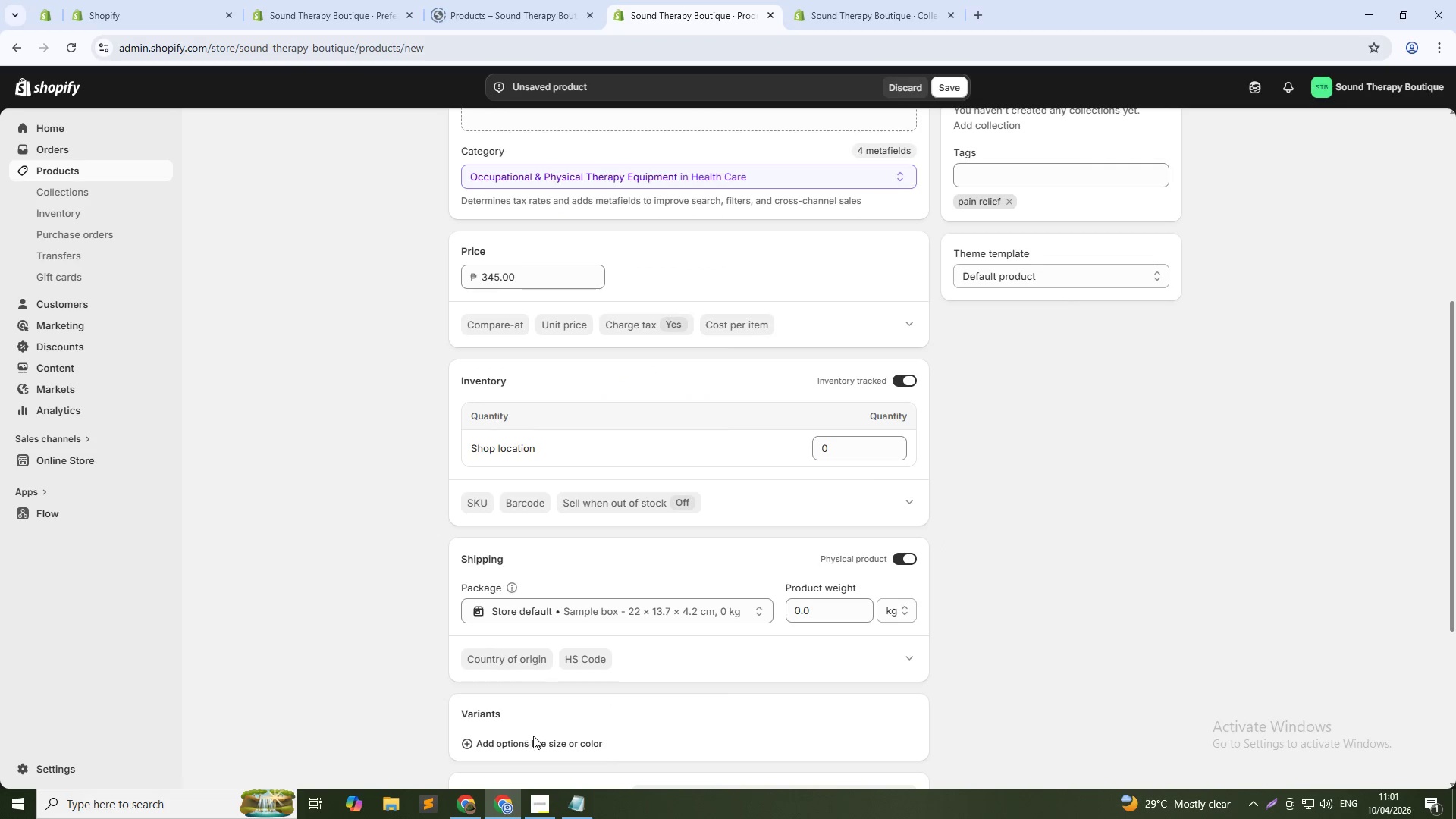 
left_click([535, 739])
 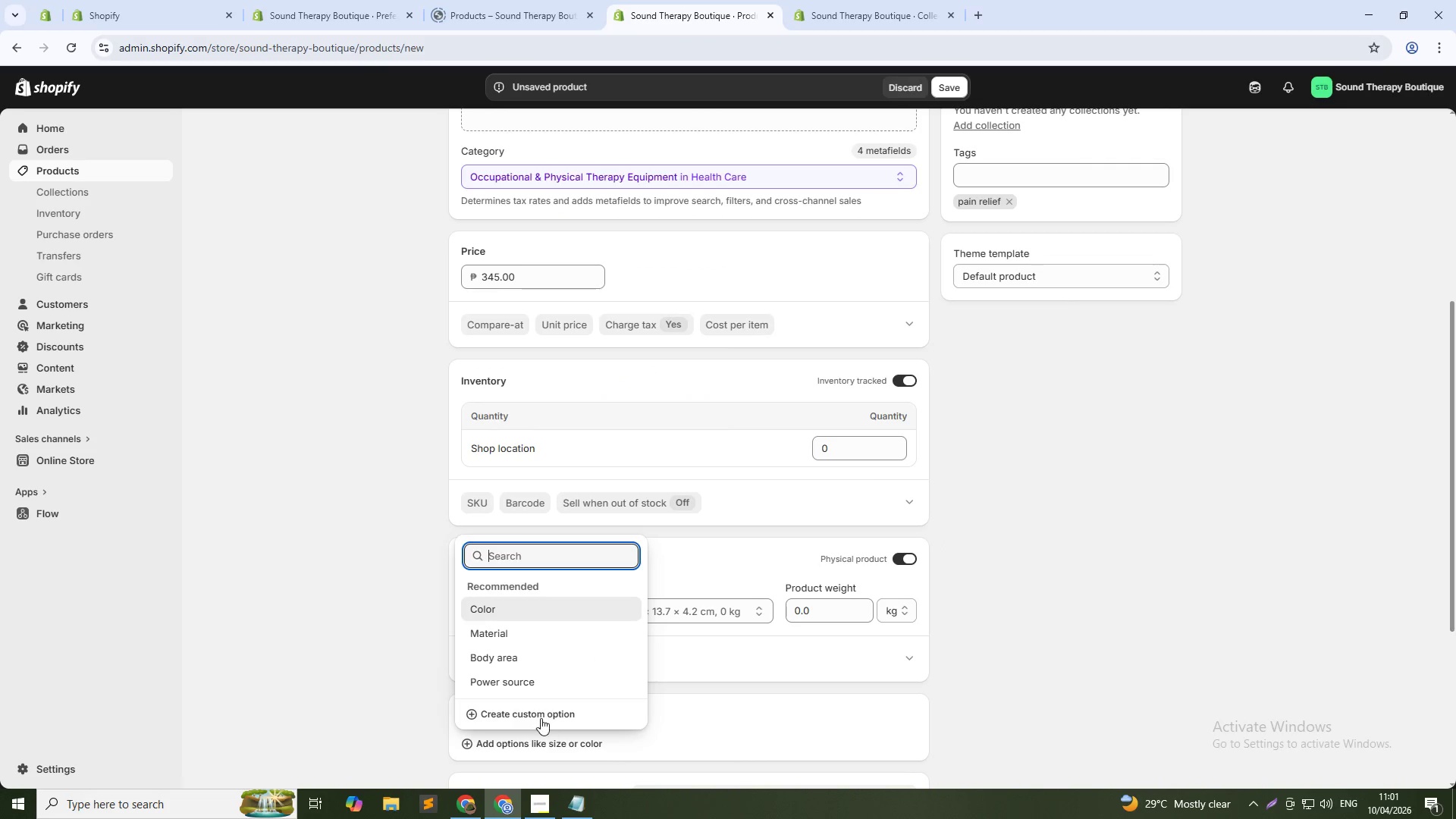 
left_click([541, 718])
 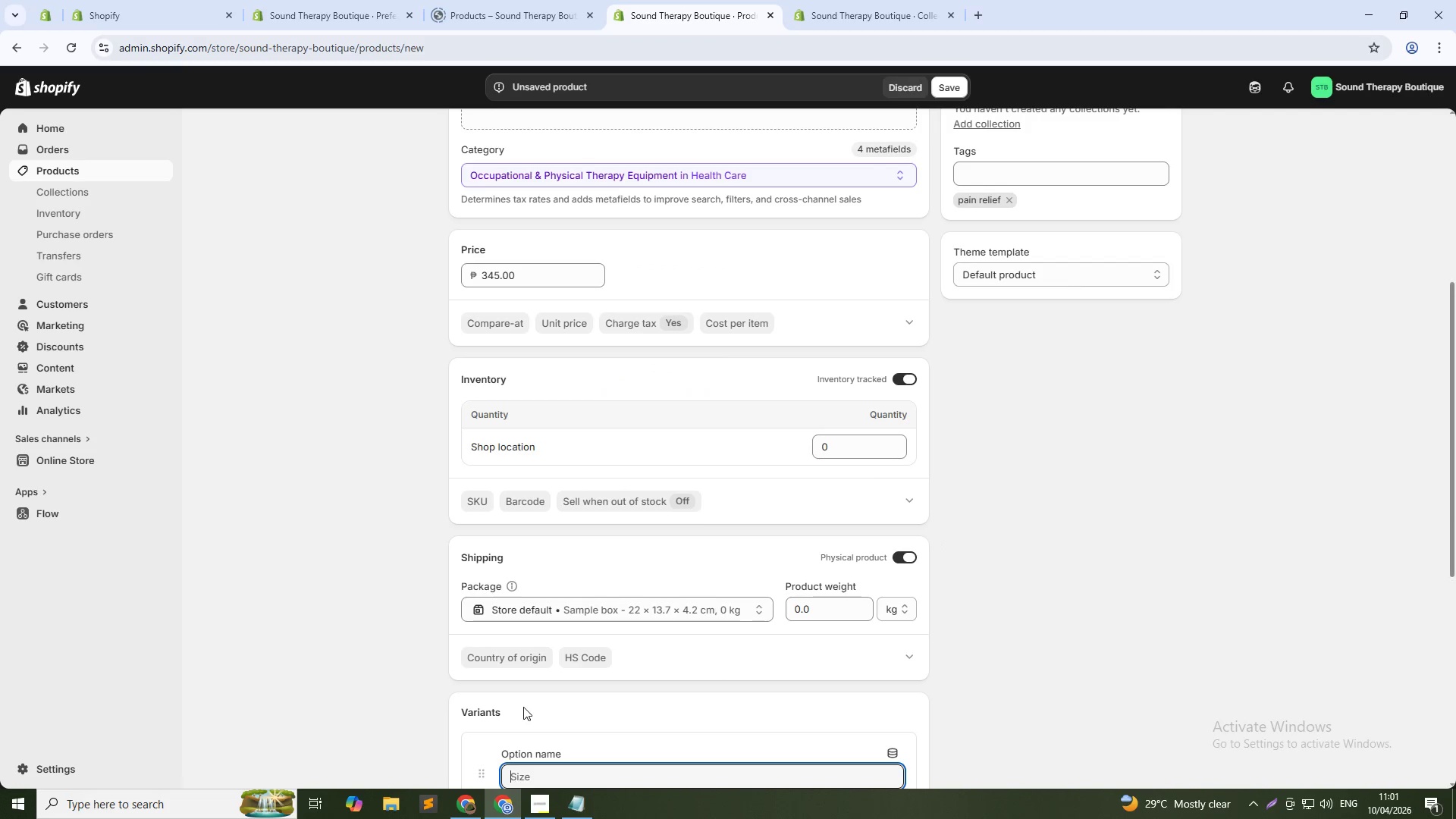 
type(Kit)
key(Tab)
type(Standard Kit)
 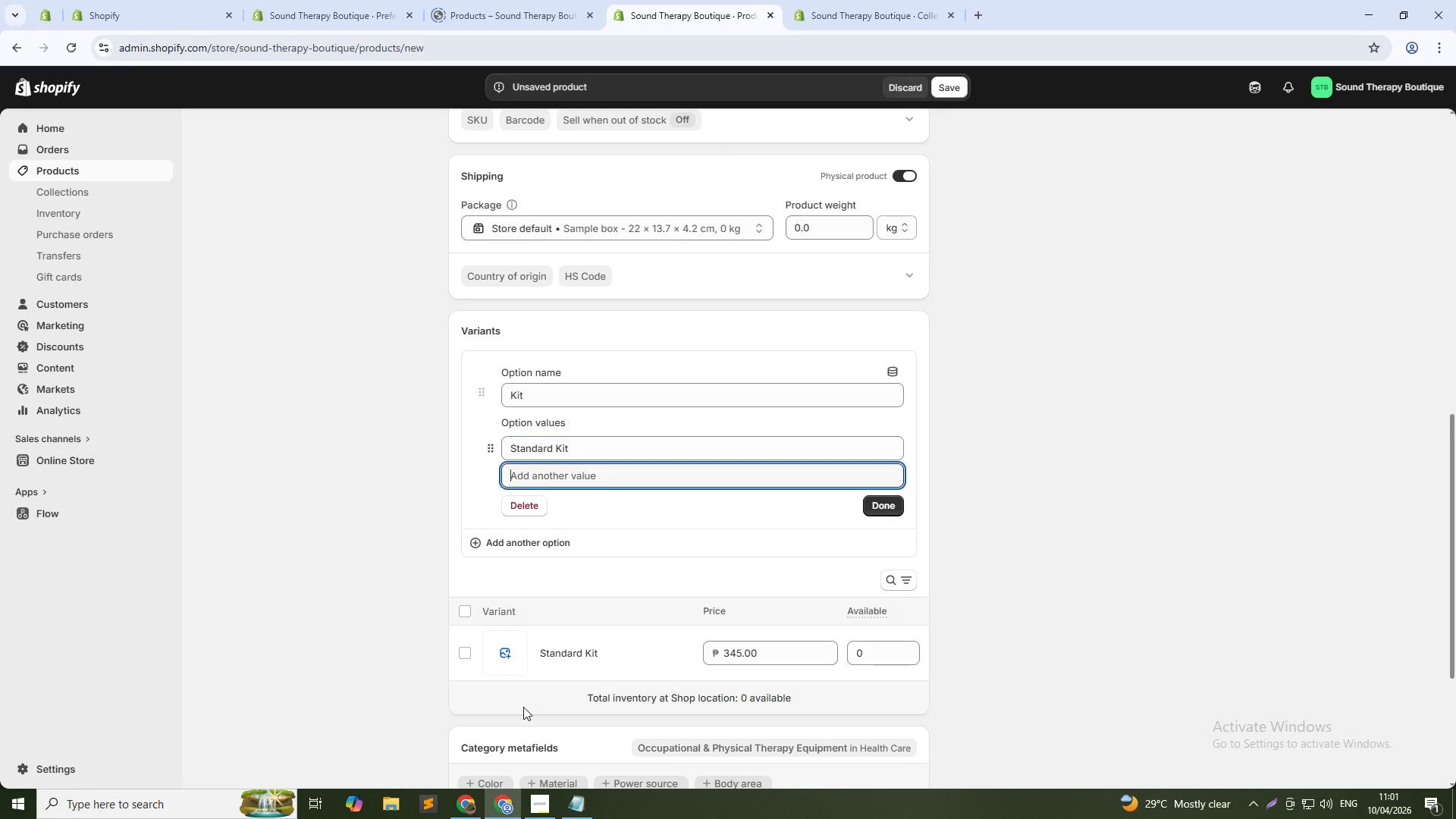 
 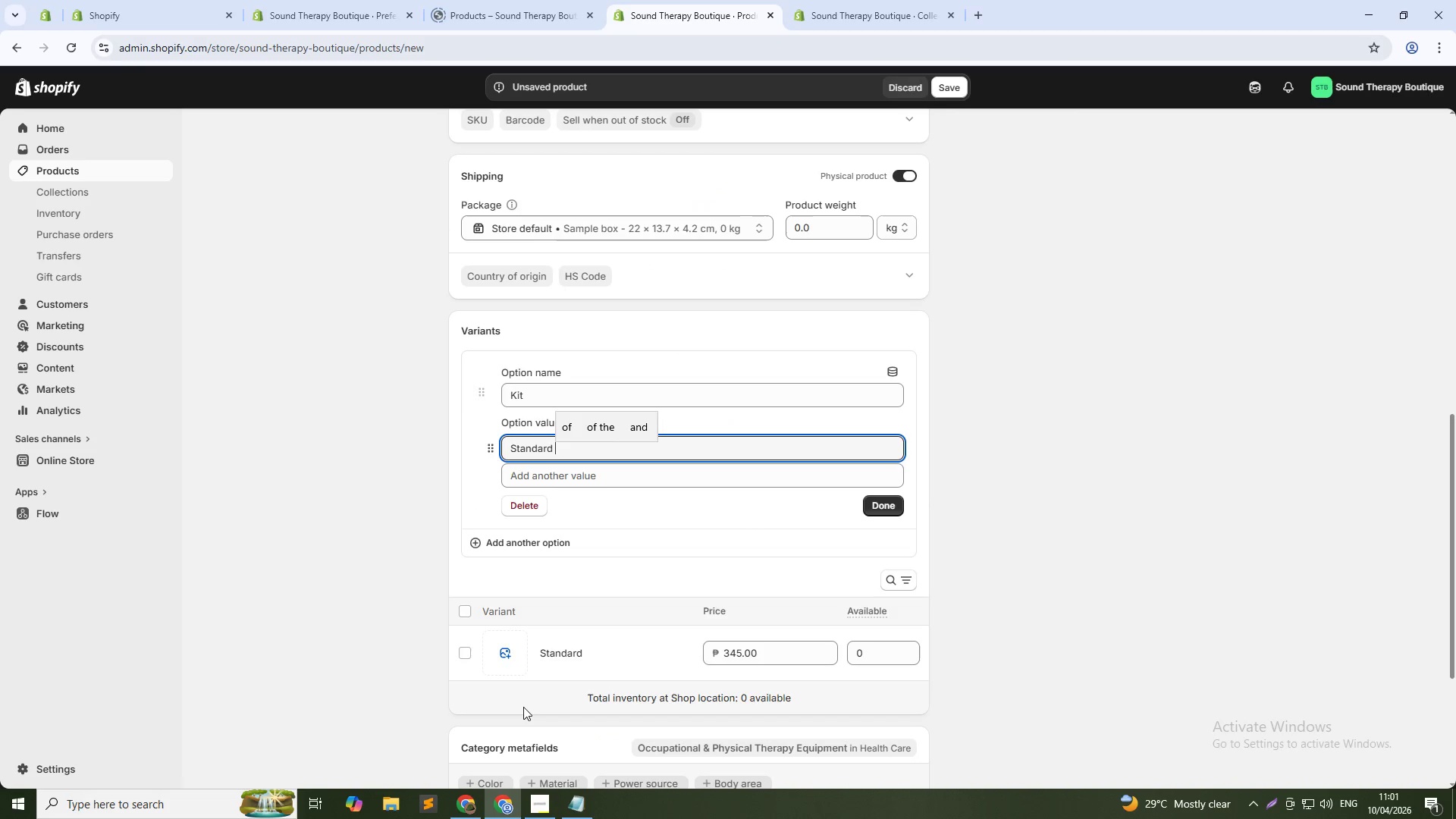 
key(Enter)
 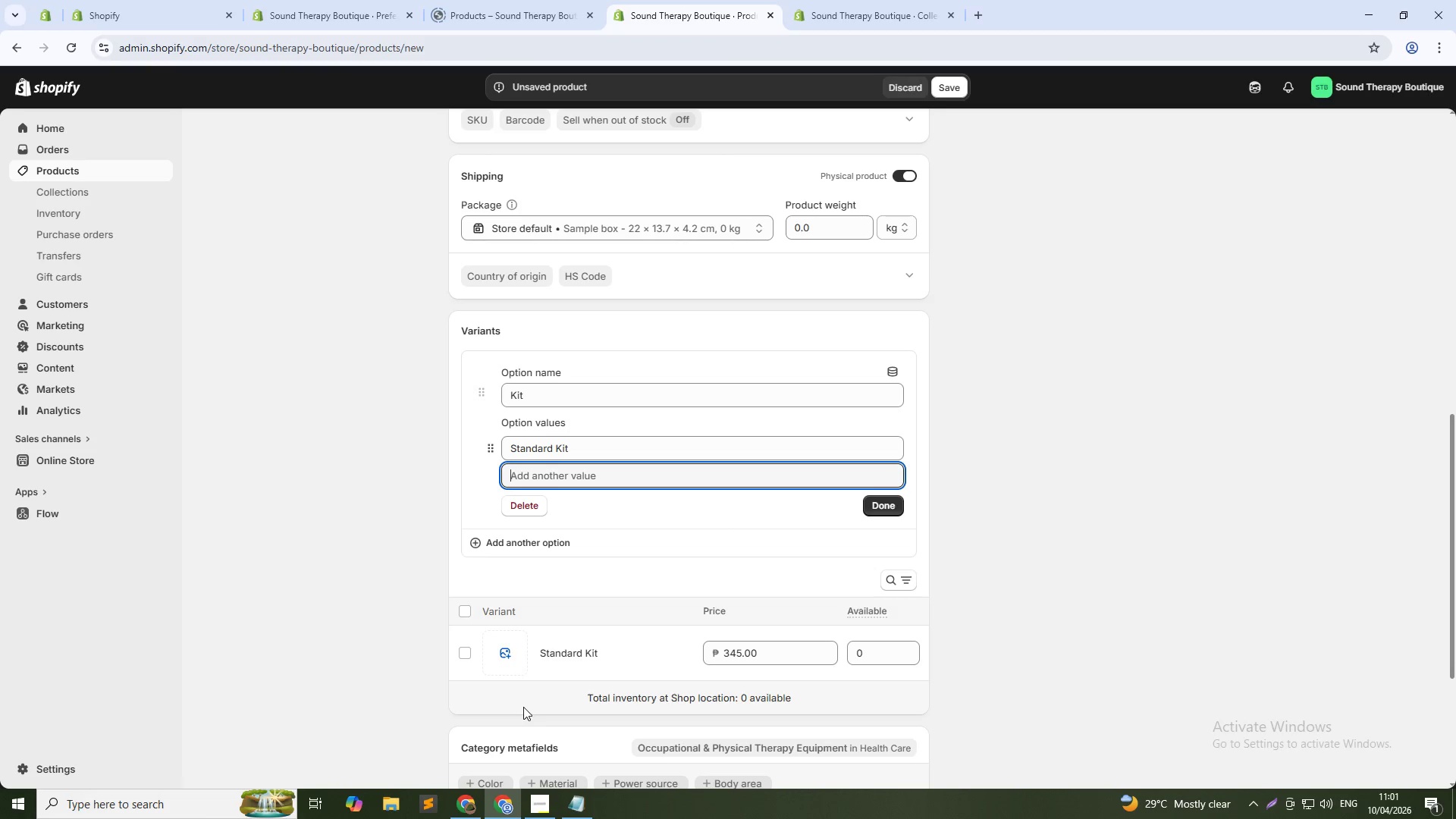 
type(Deluxe Kit + Hard Case + Extra Mallets)
 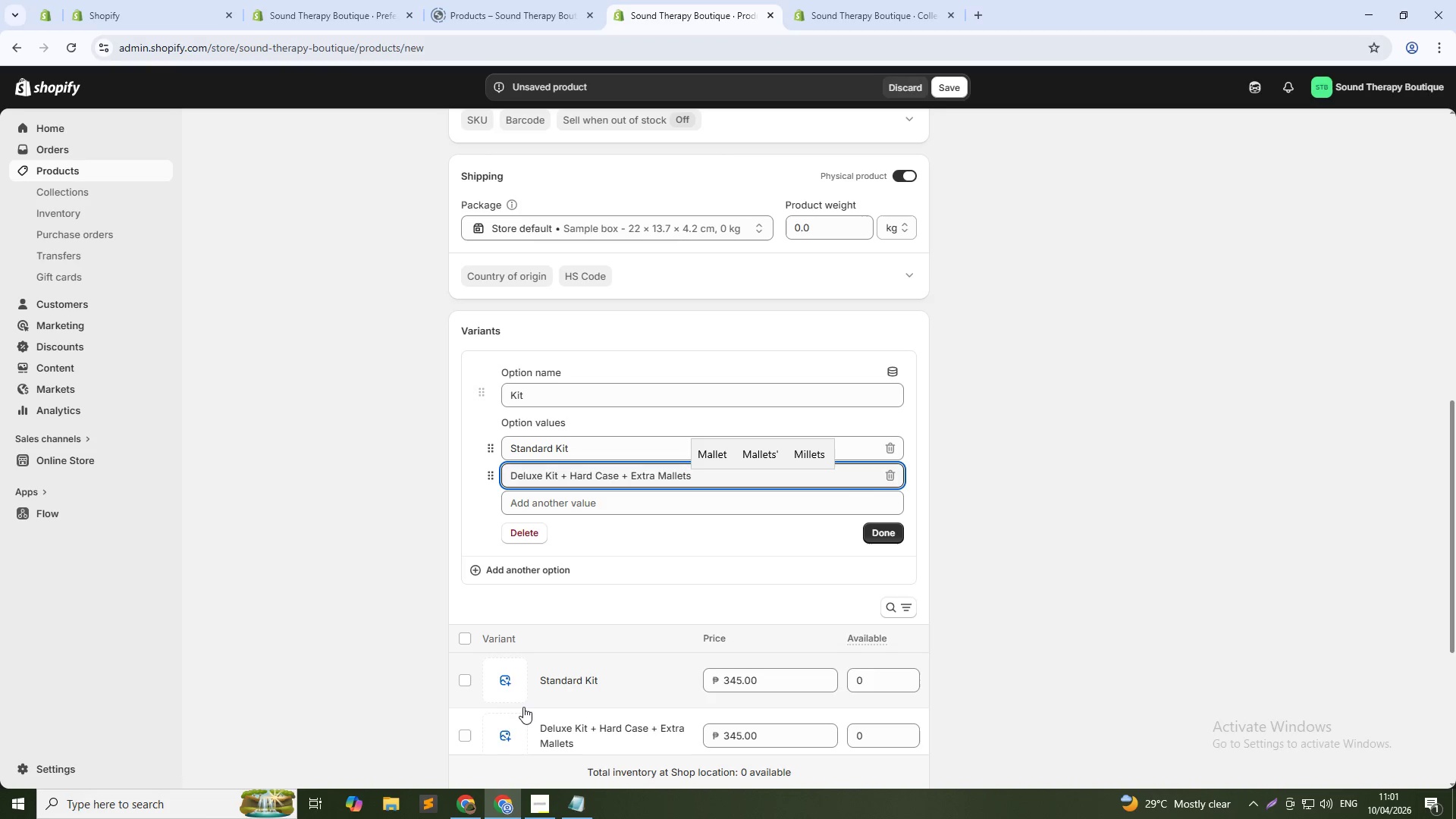 
left_click([880, 530])
 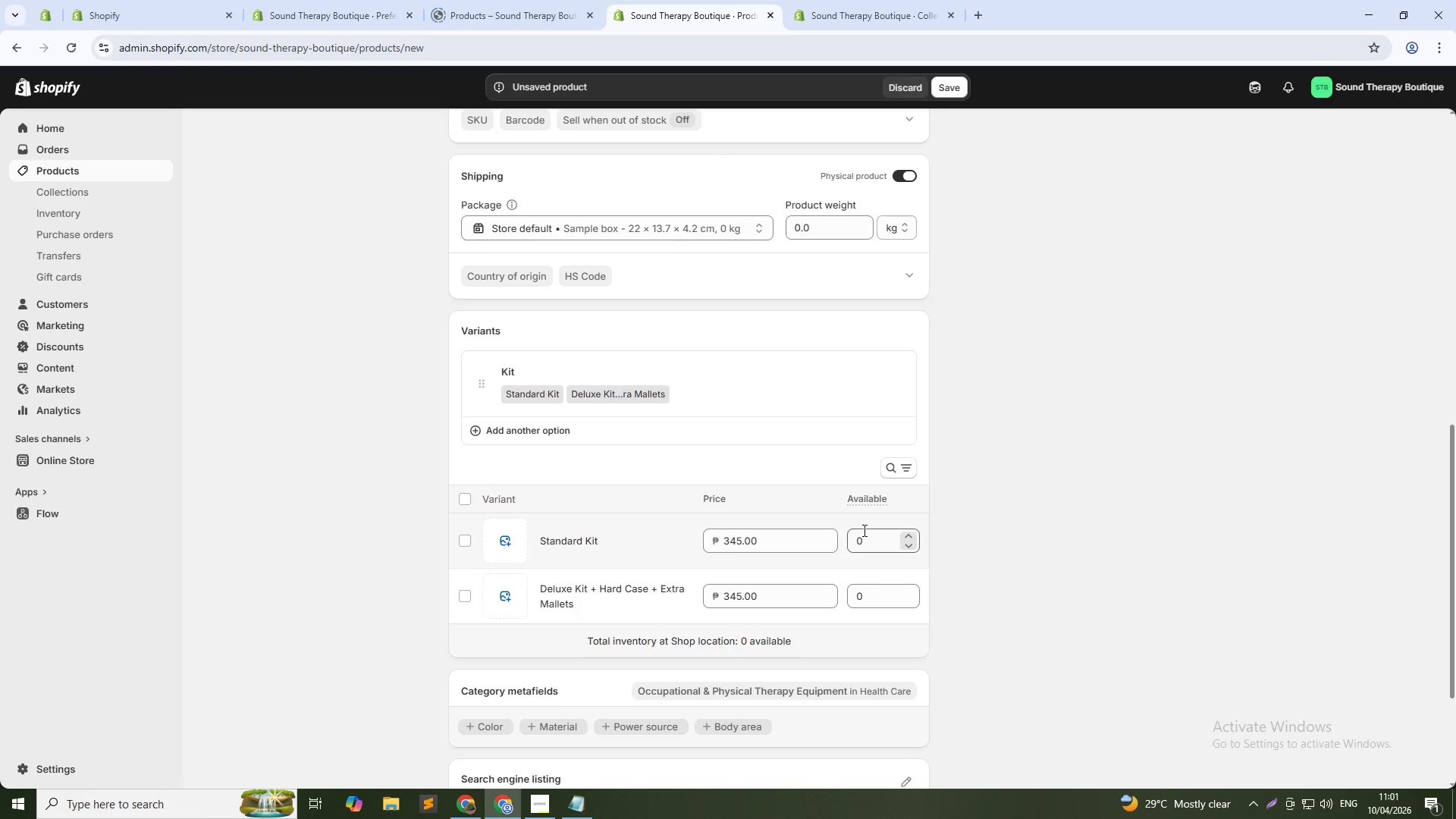 
scroll: coordinate [792, 428], scroll_direction: up, amount: 4.0
 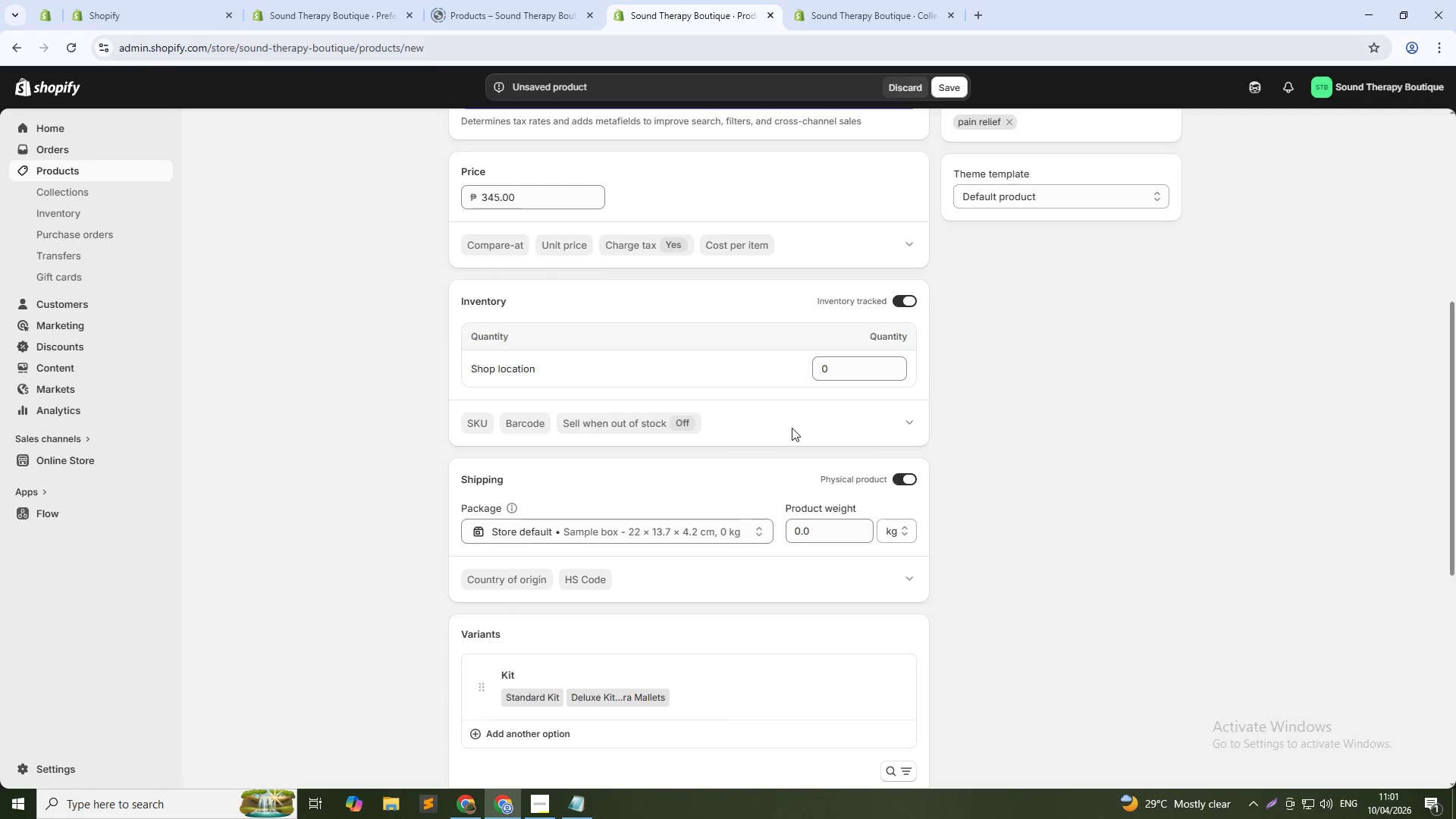 
scroll: coordinate [787, 435], scroll_direction: down, amount: 5.0
 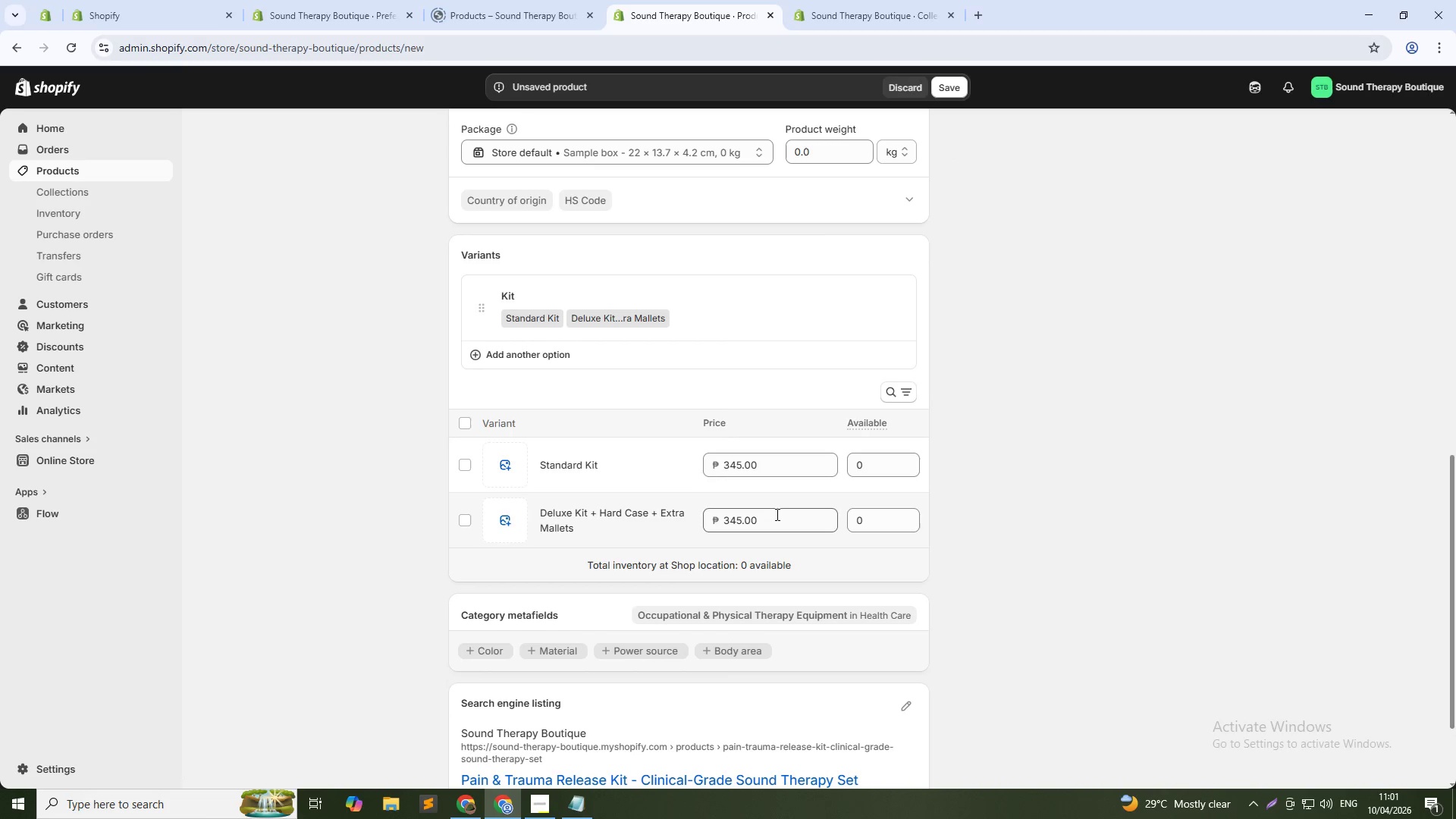 
double_click([776, 514])
 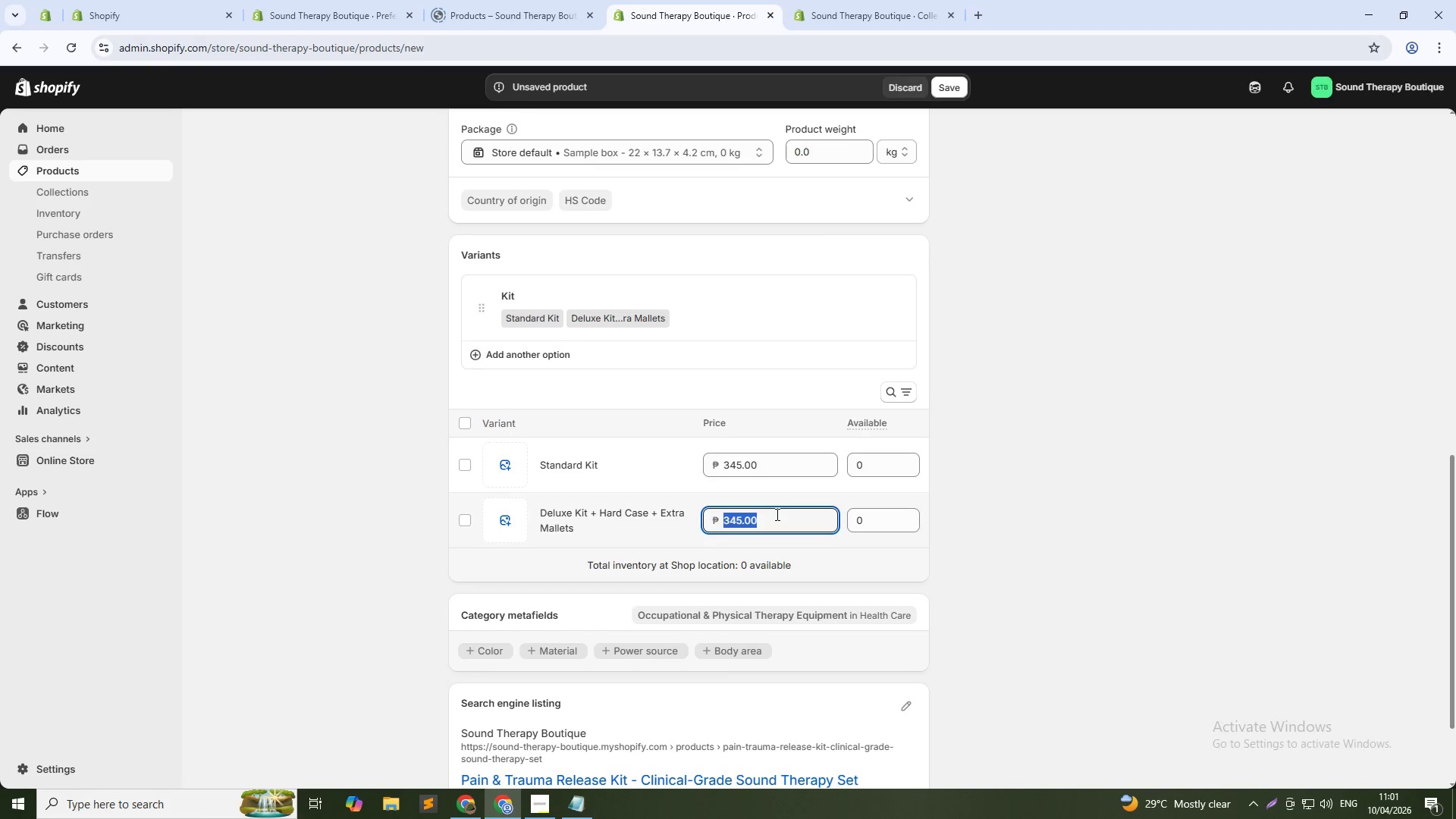 
triple_click([776, 514])
 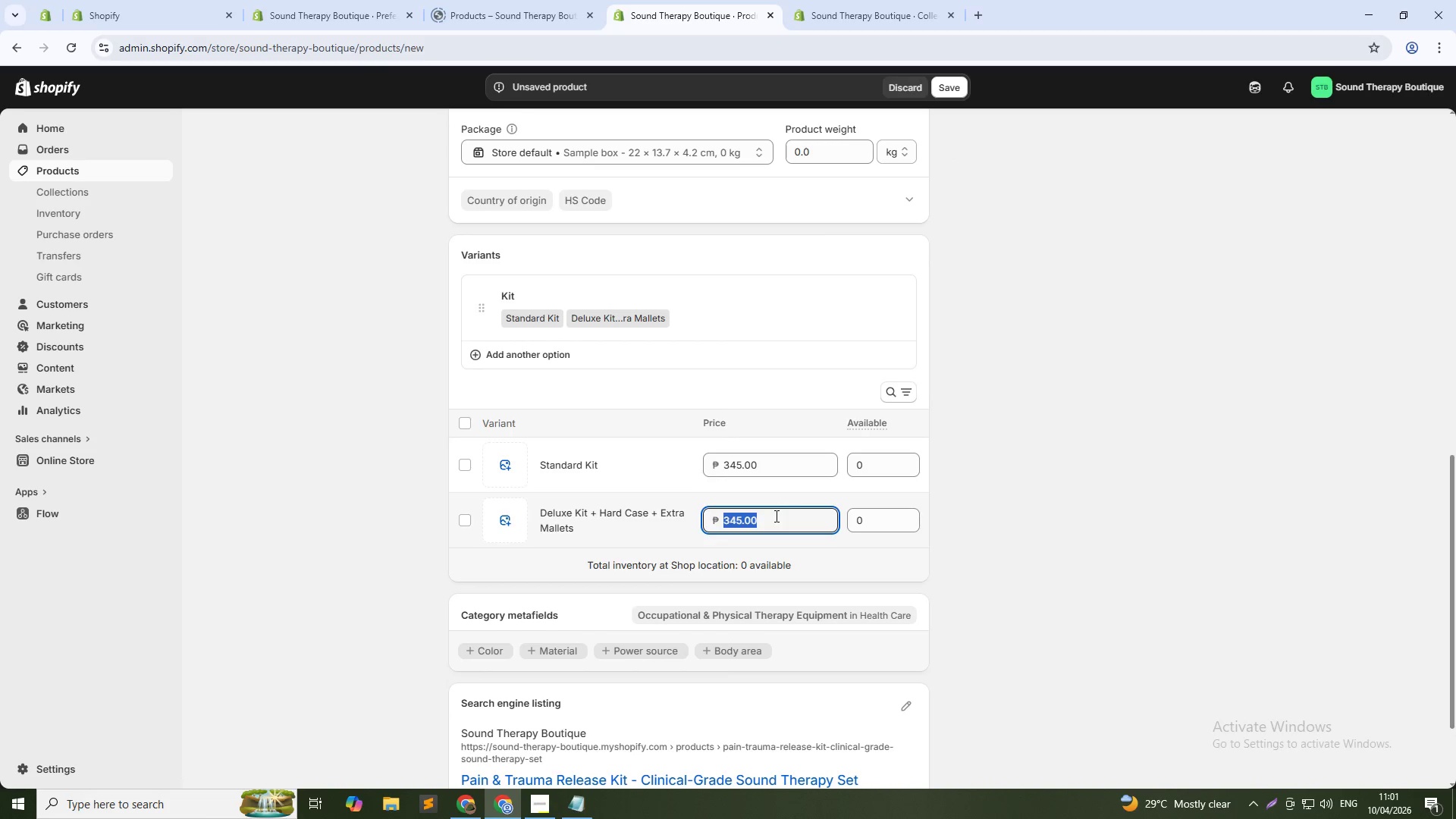 
key(Numpad4)
 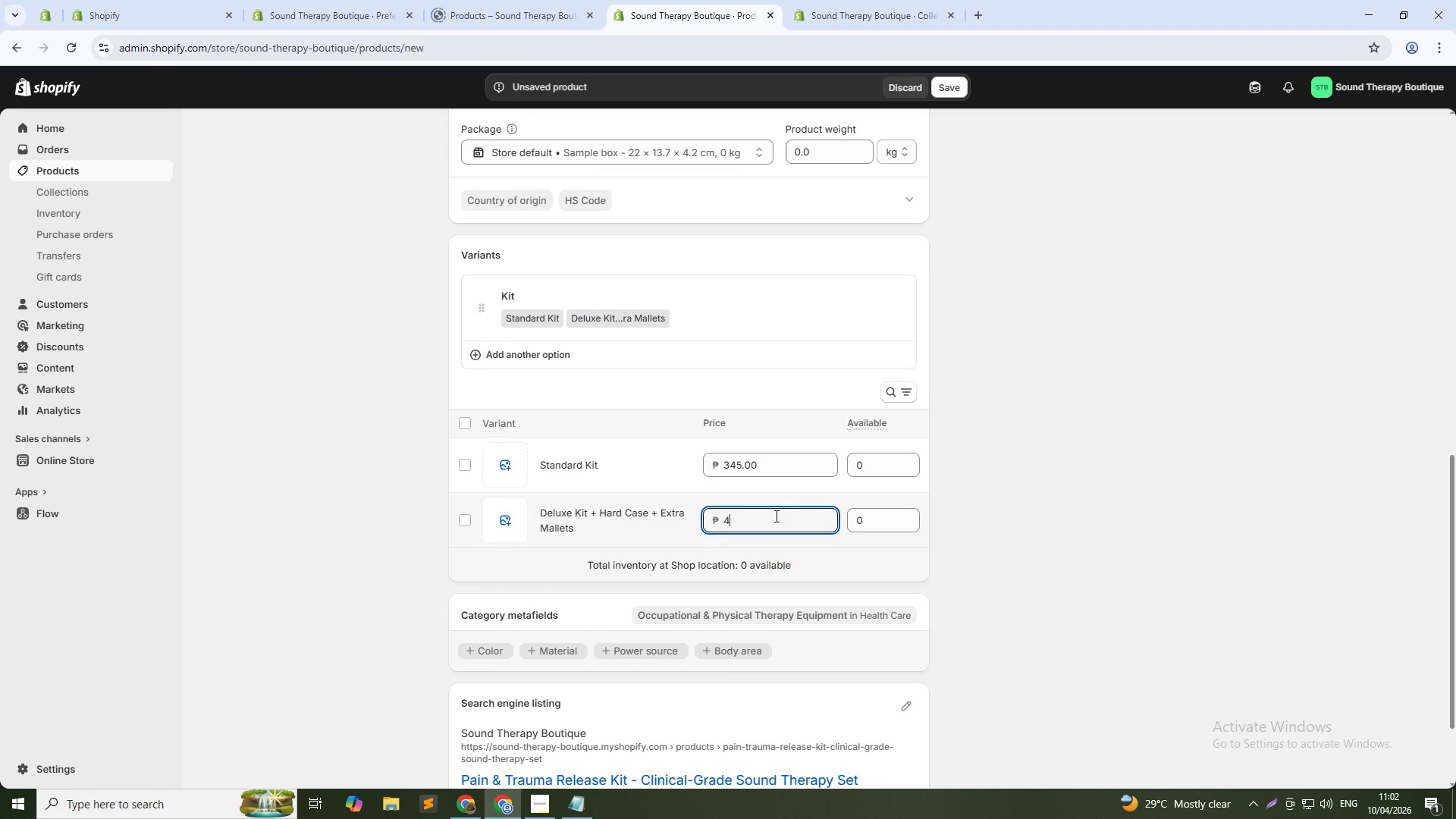 
key(Numpad0)
 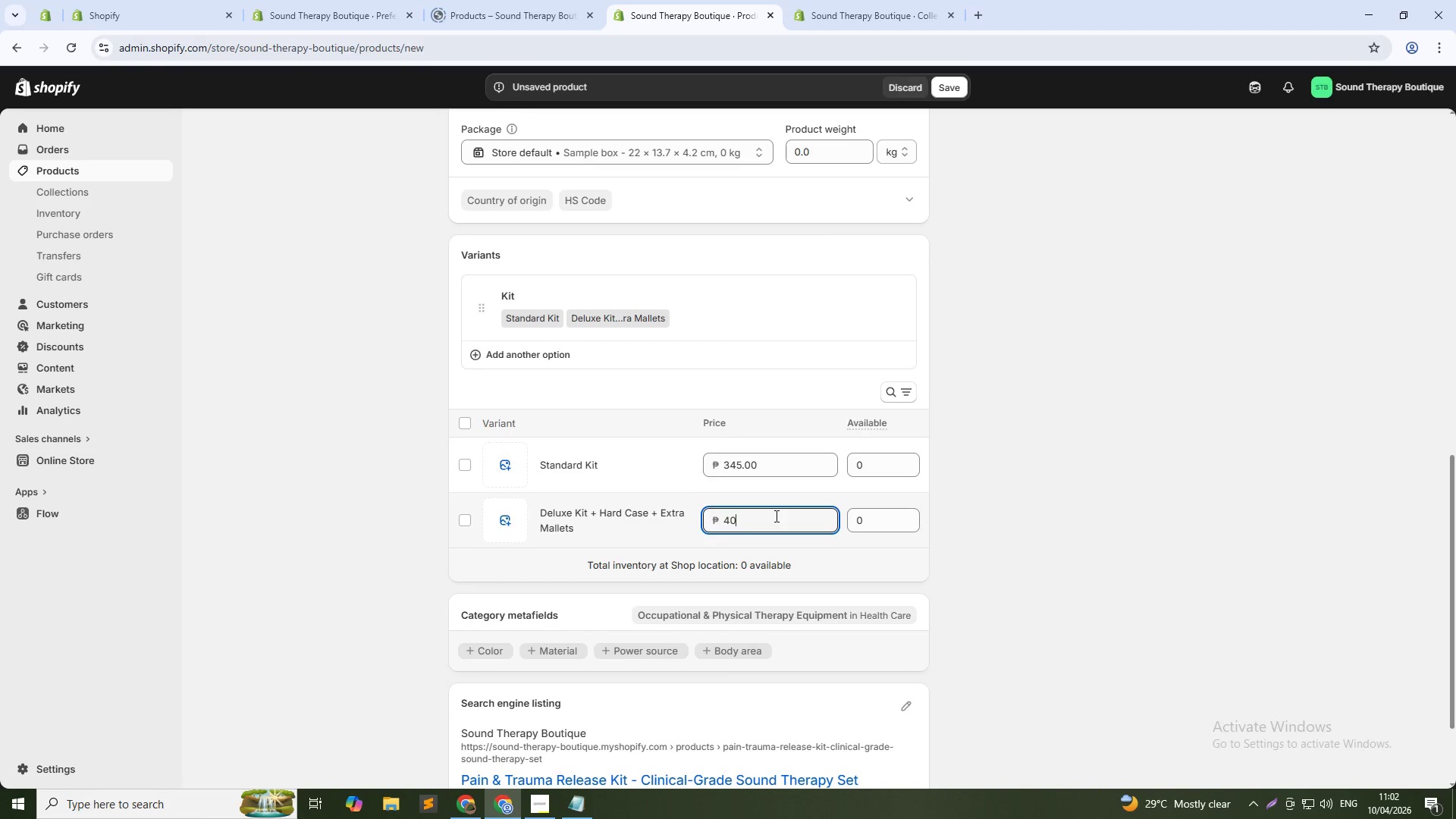 
key(Numpad5)
 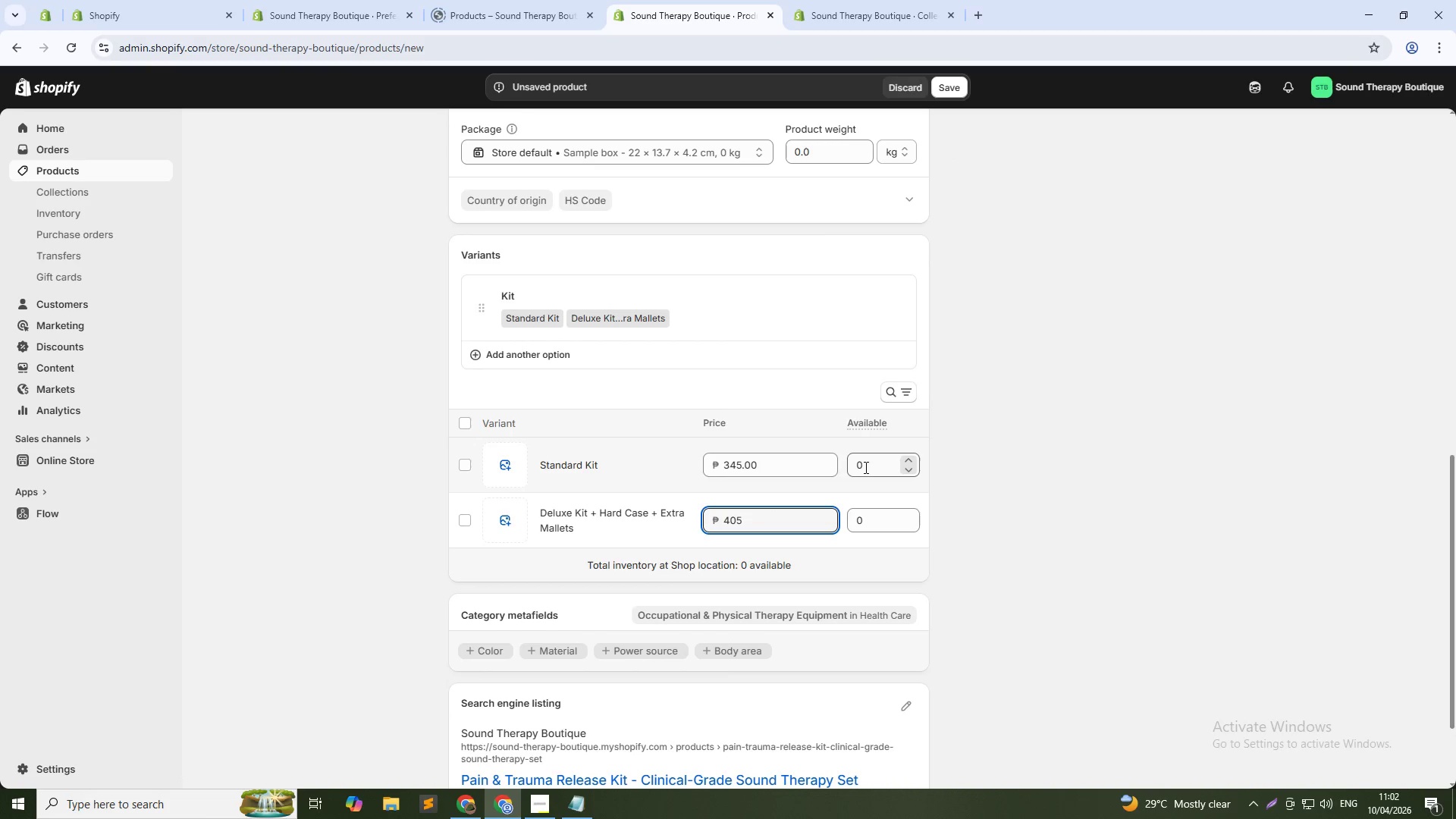 
double_click([864, 467])
 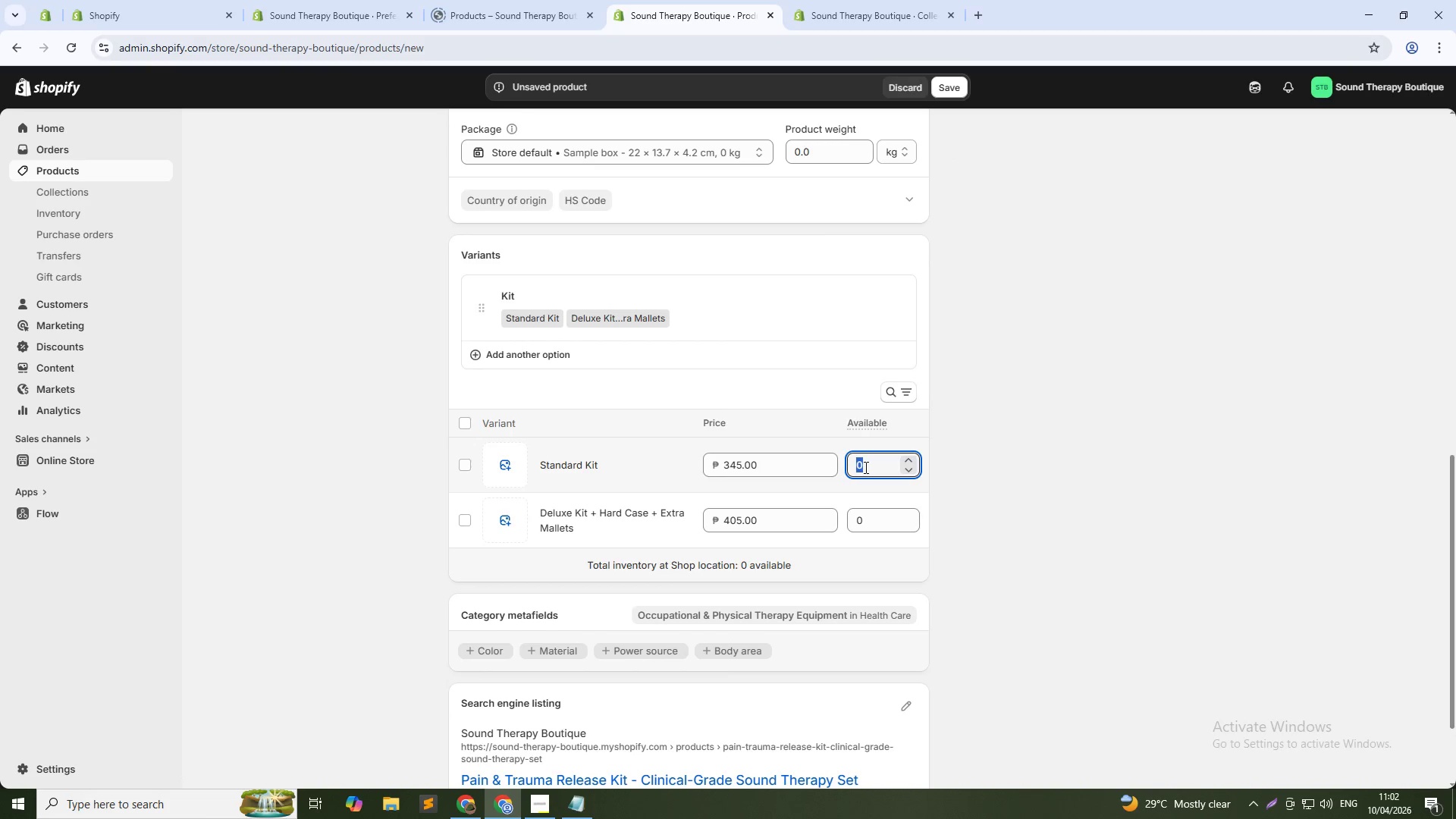 
key(Numpad1)
 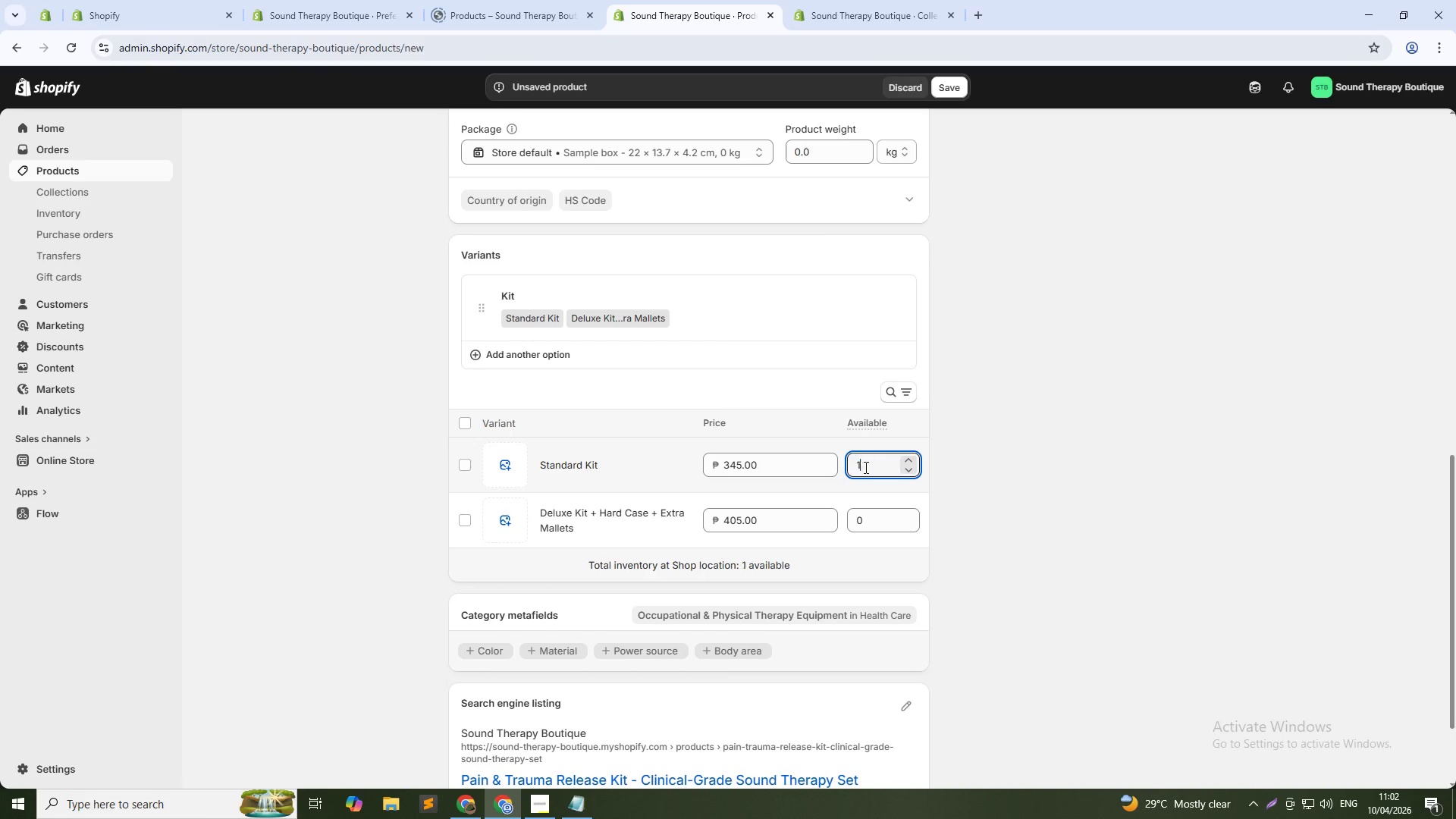 
key(Numpad0)
 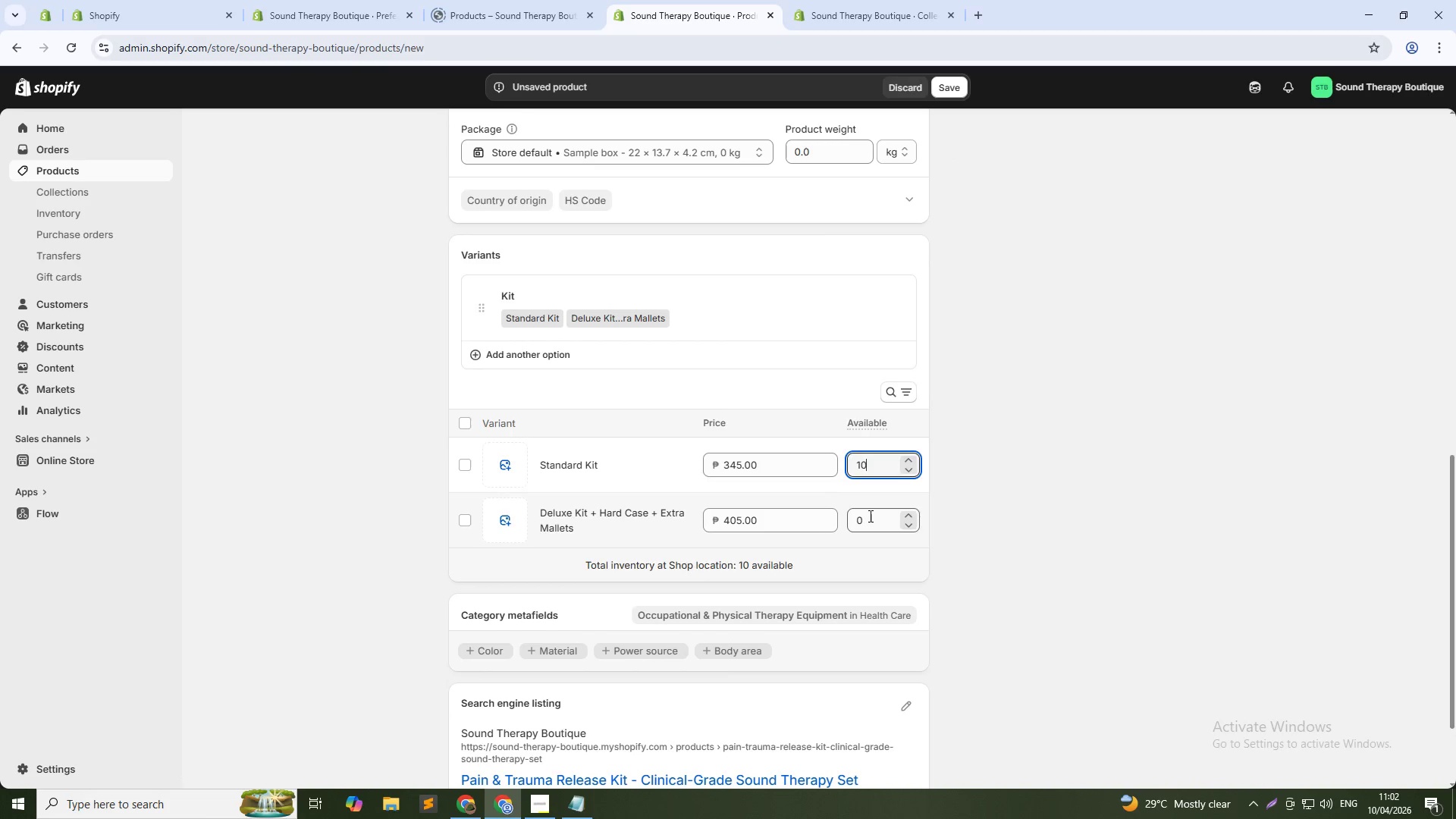 
double_click([869, 516])
 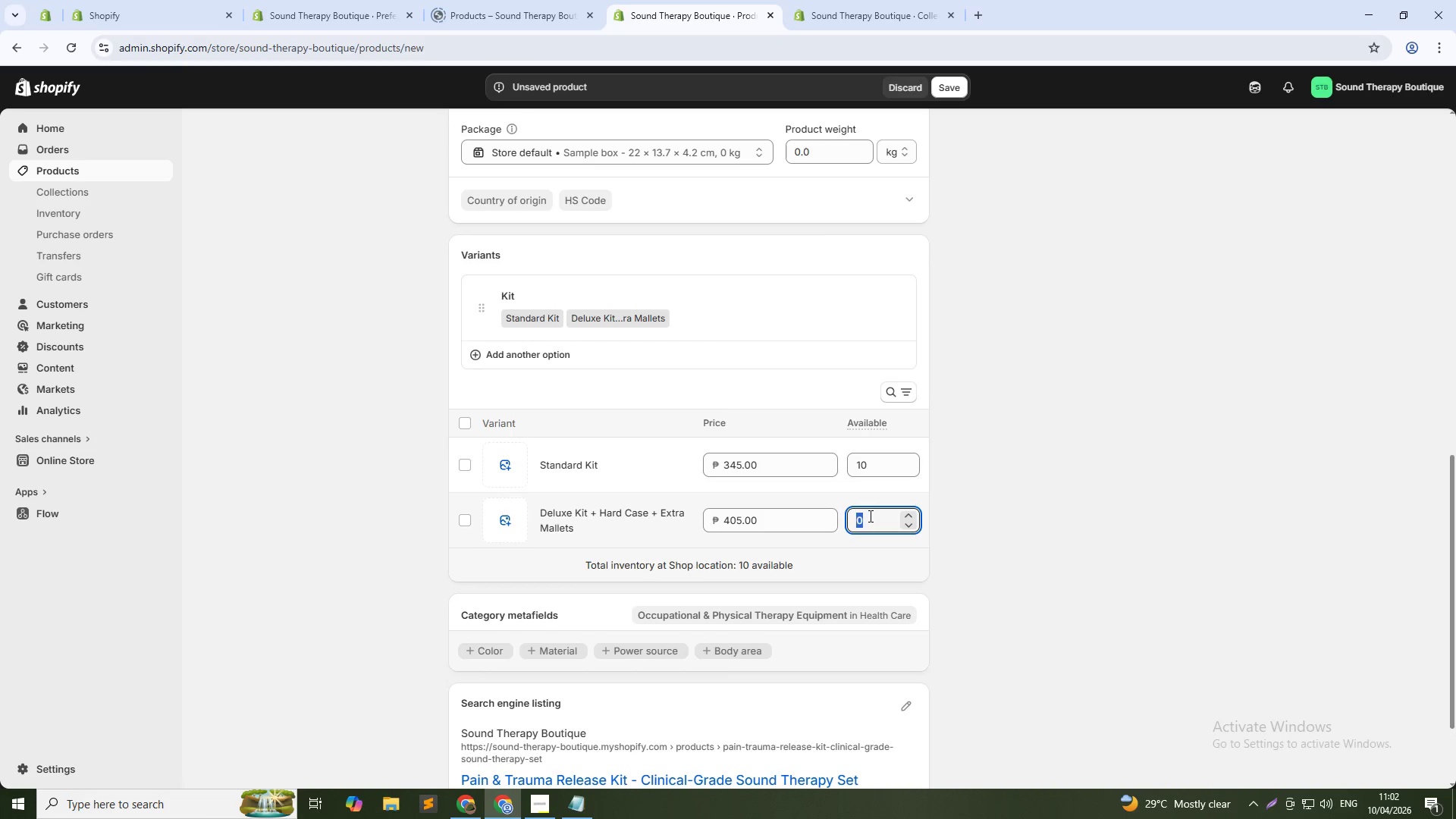 
key(Numpad1)
 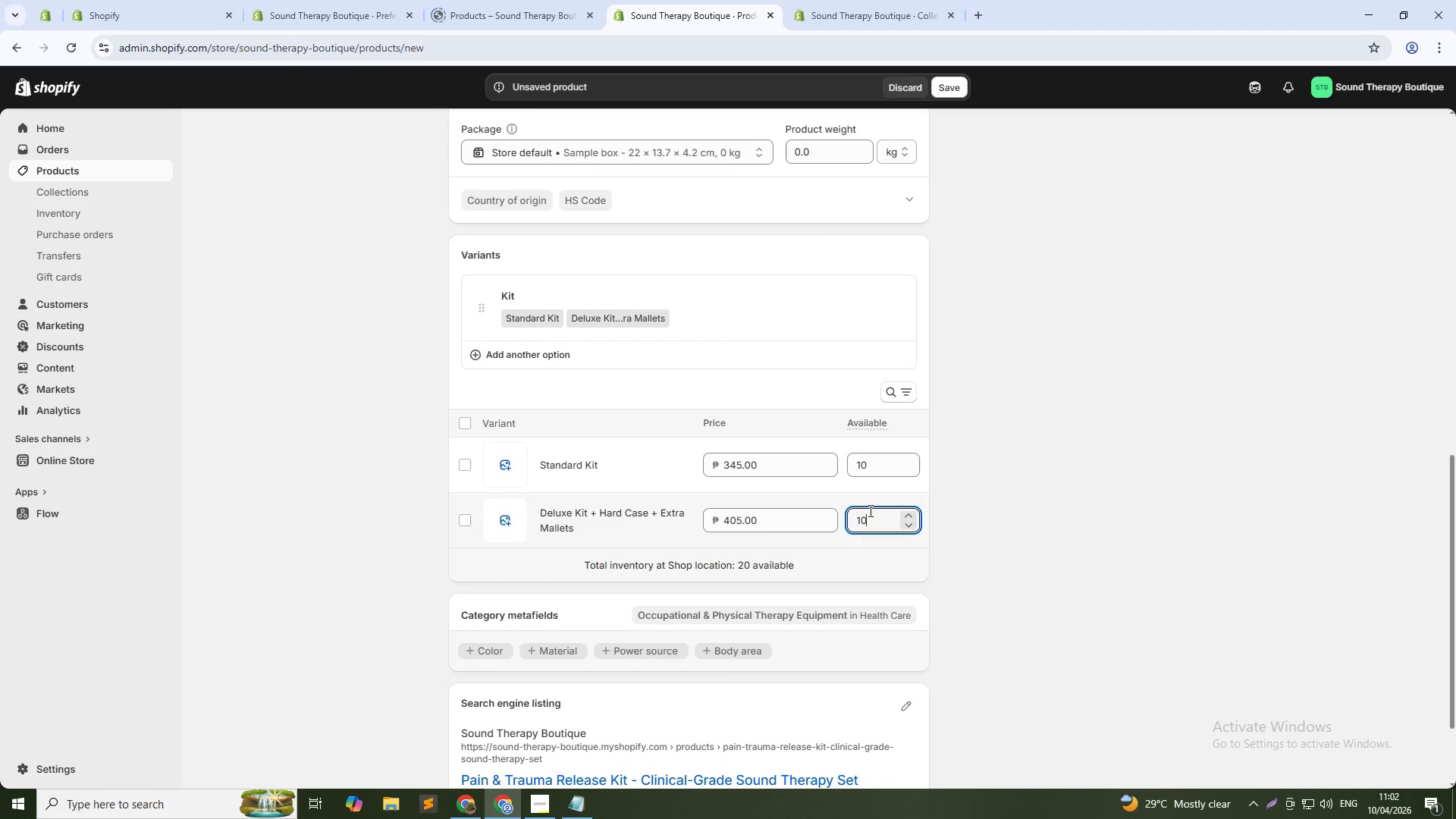 
key(Numpad0)
 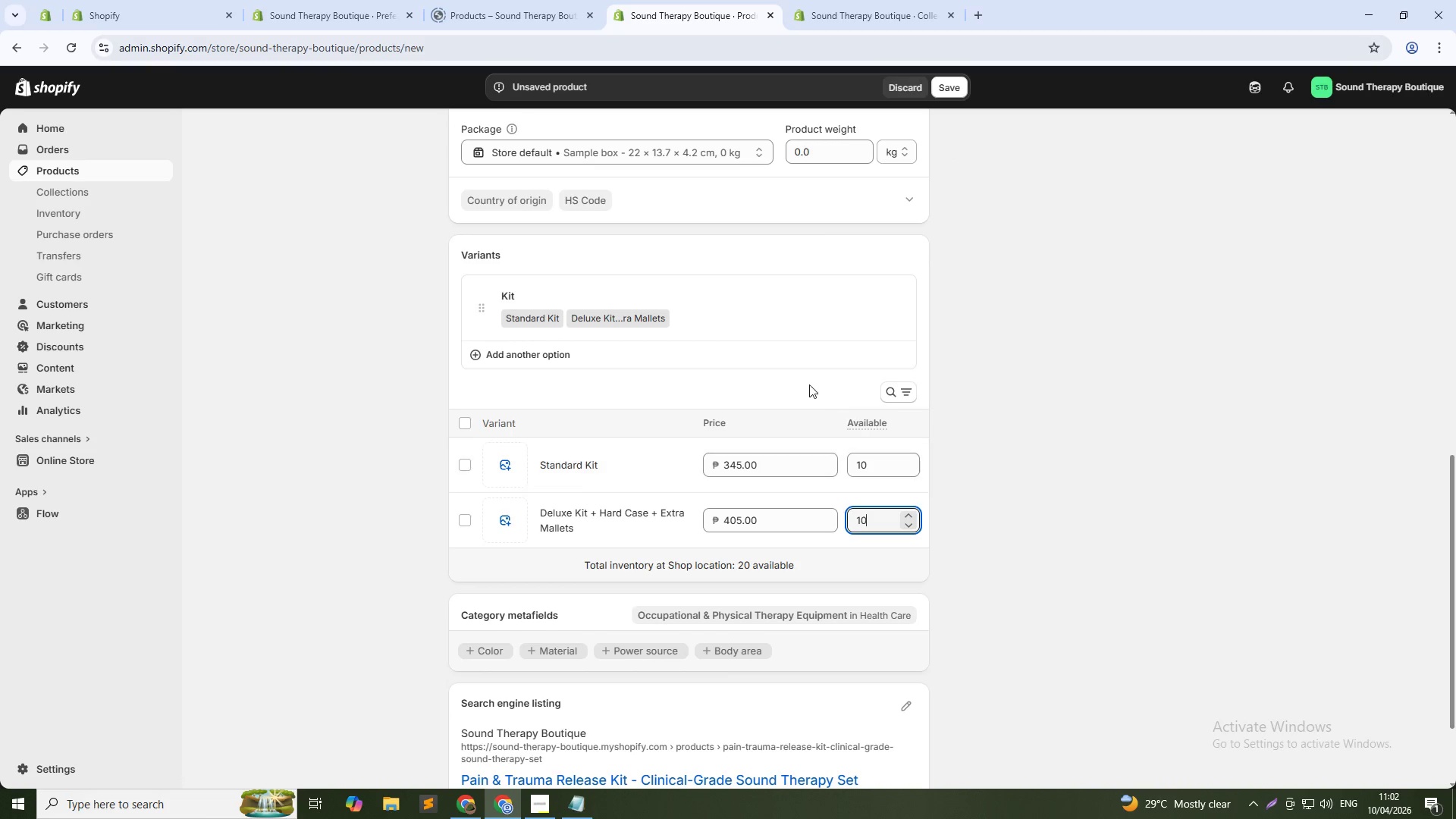 
scroll: coordinate [742, 258], scroll_direction: up, amount: 9.0
 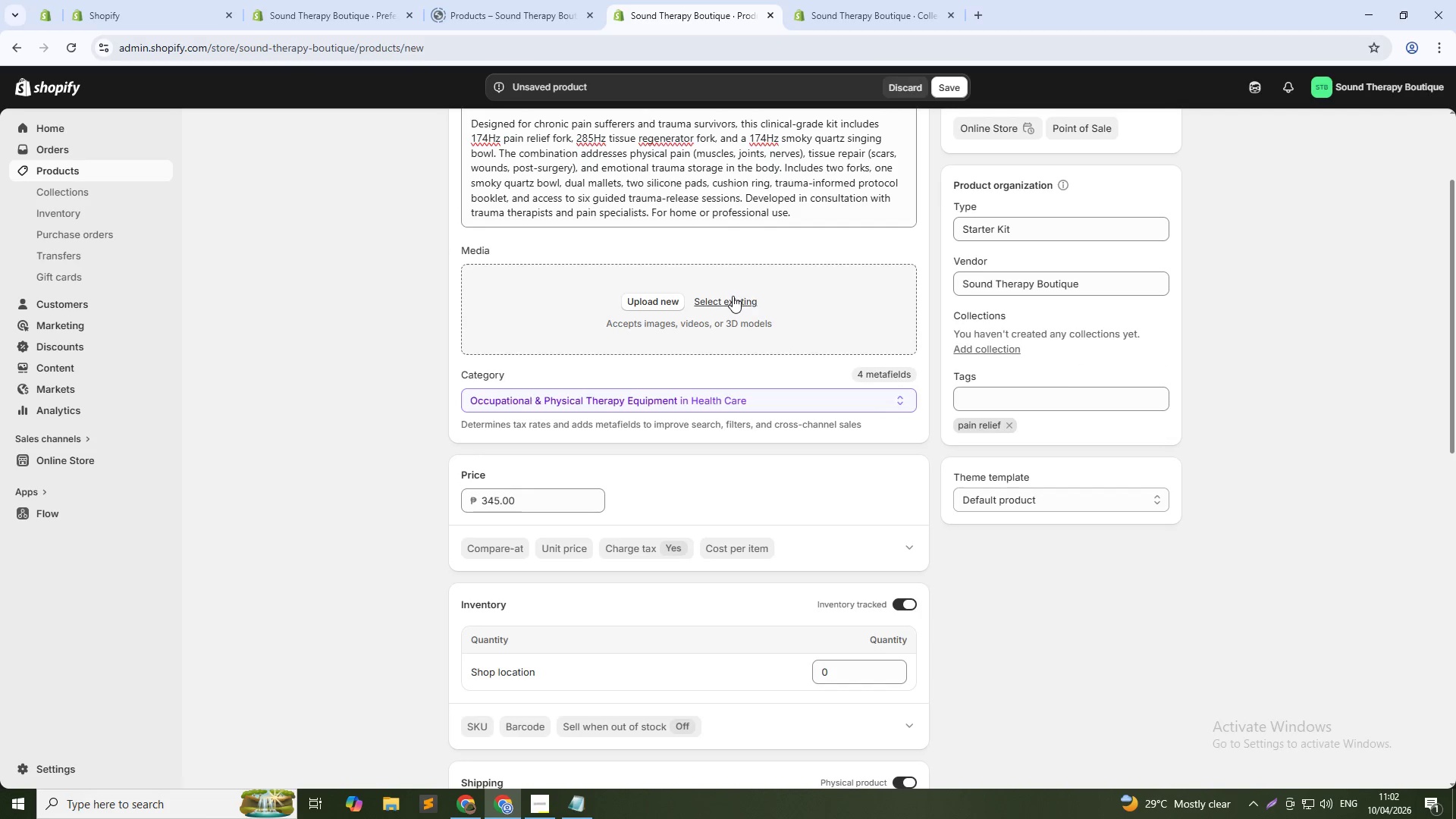 
left_click([733, 296])
 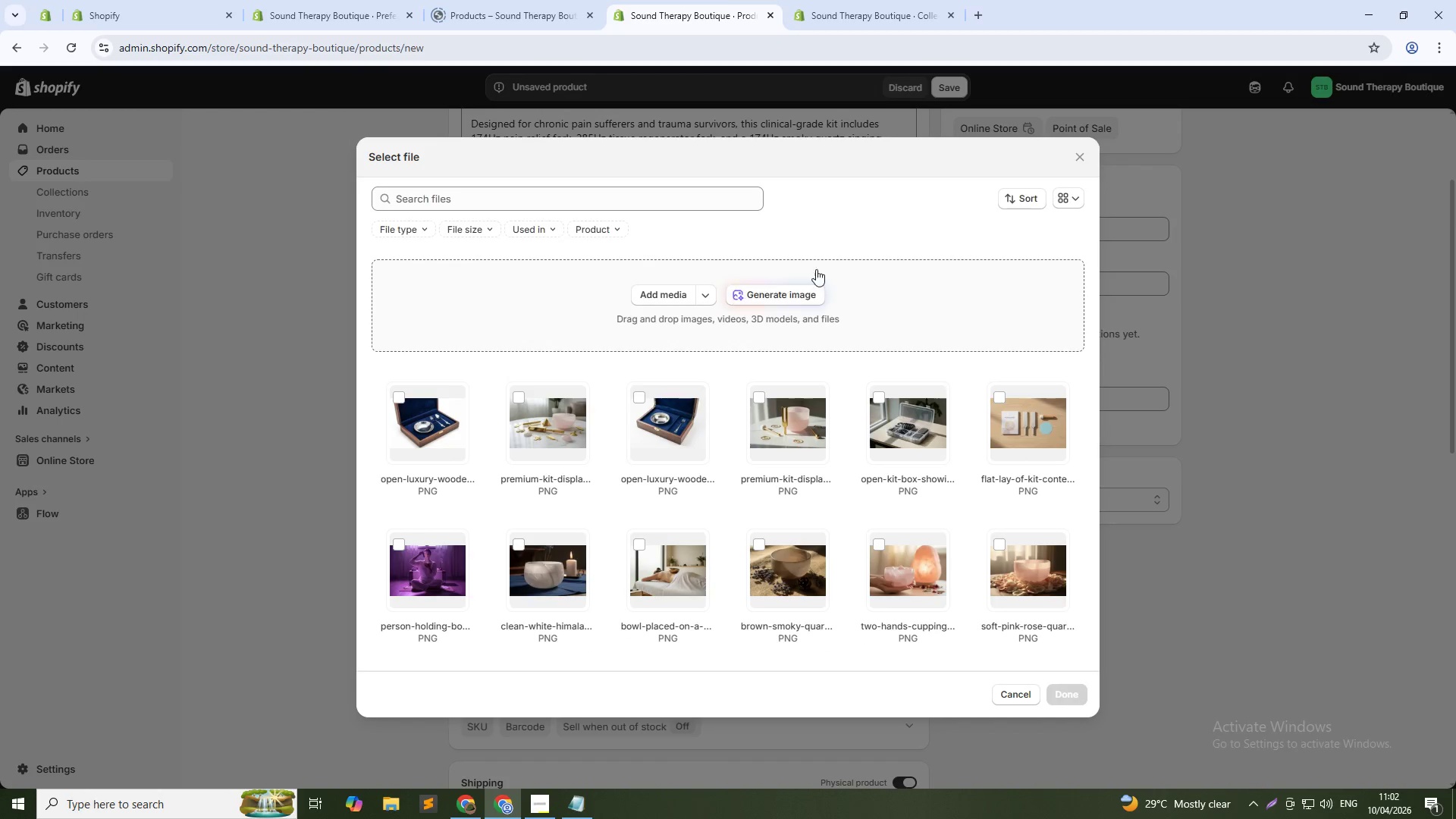 
left_click([808, 294])
 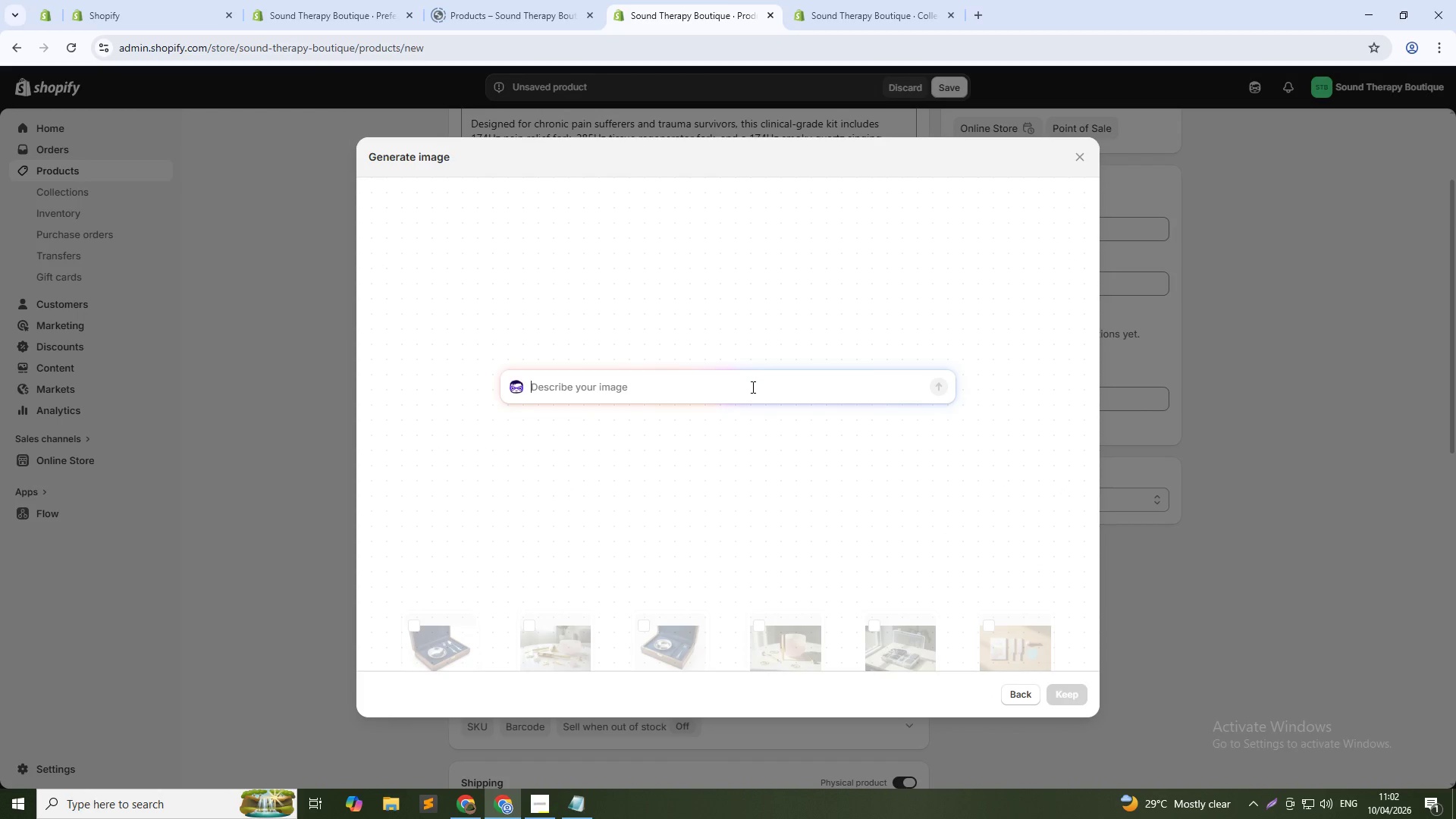 
left_click([751, 388])
 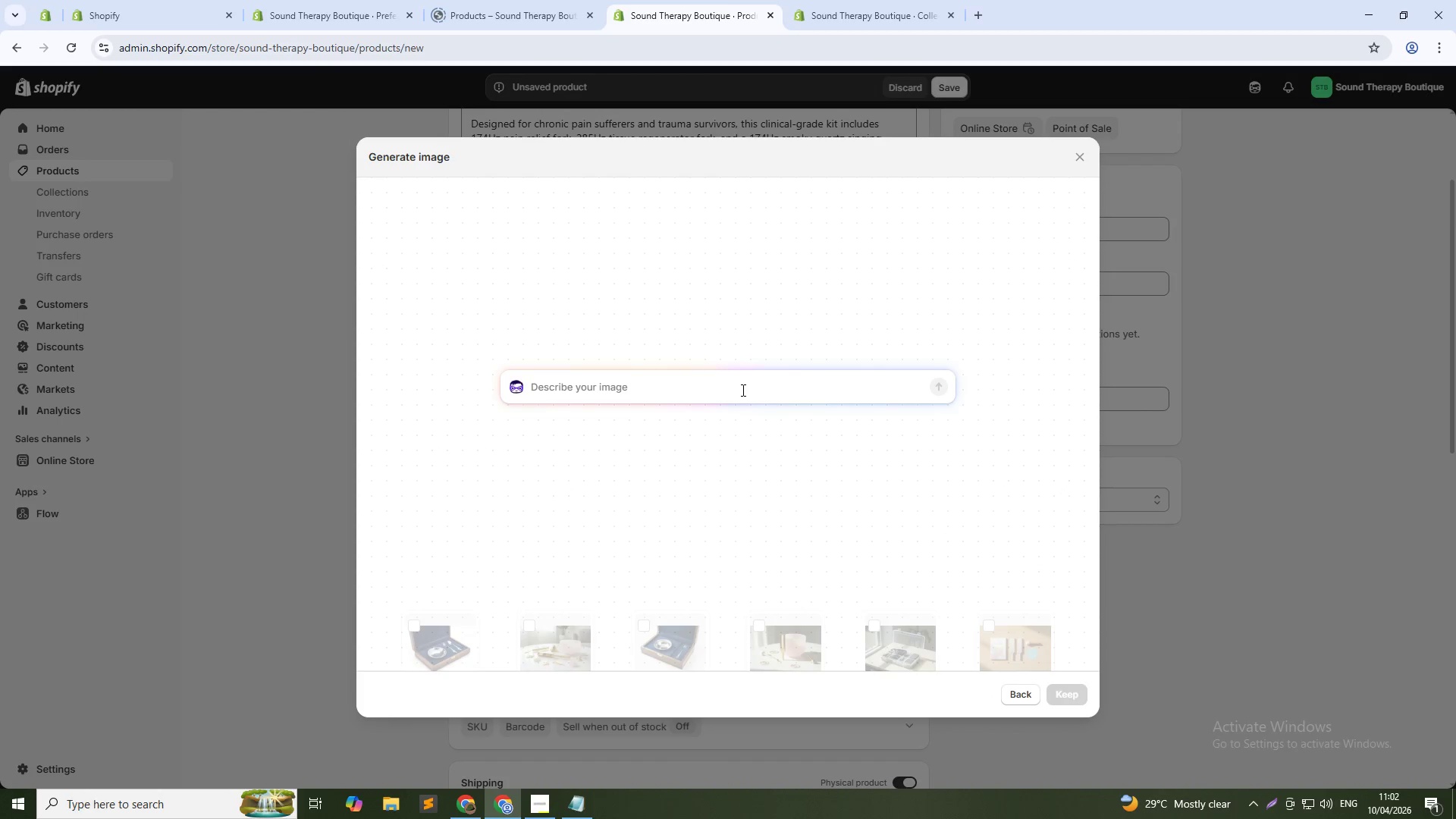 
type(Clinical-style kit layout: smoky quartz bowl, two silver forks ())
 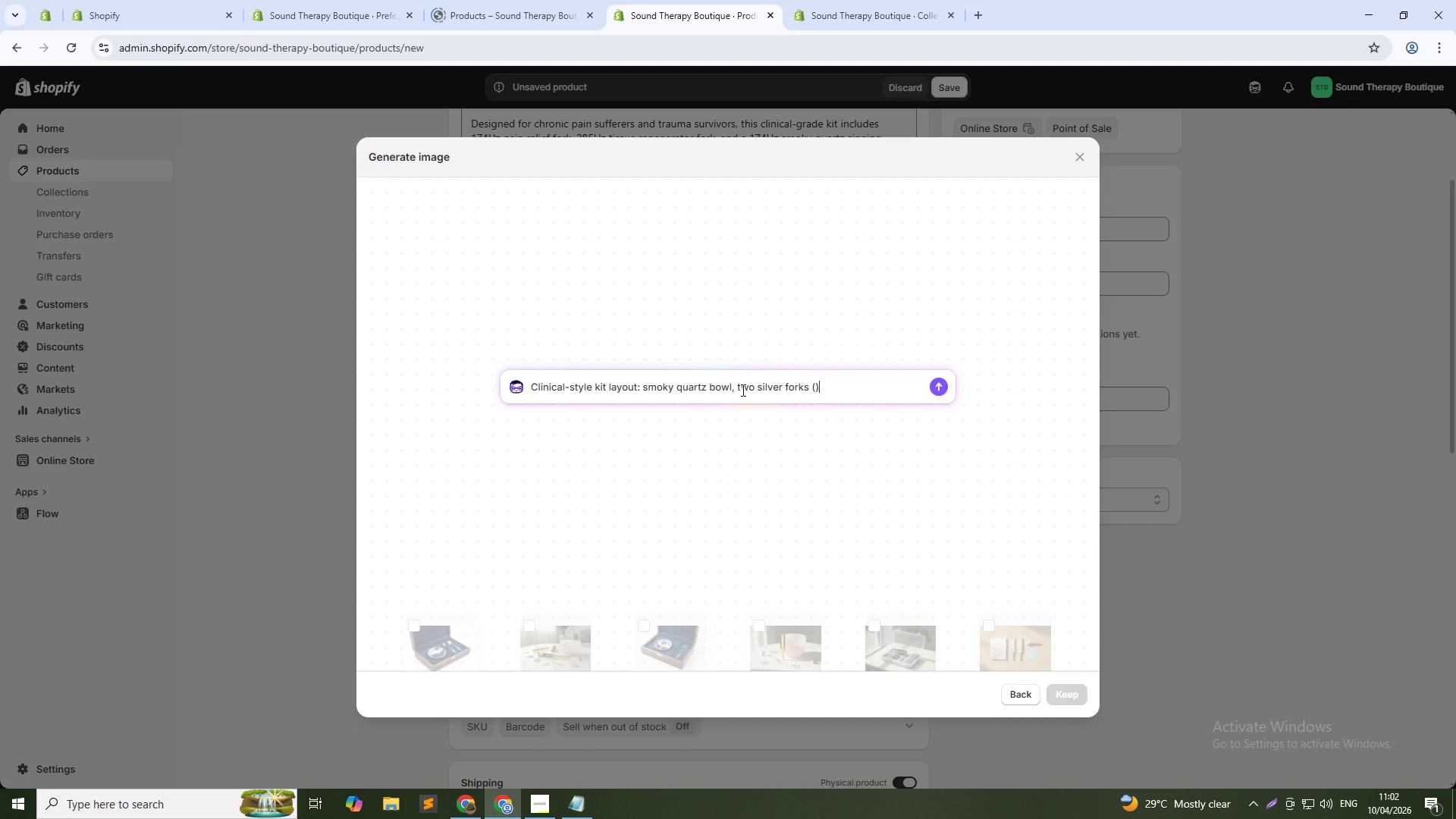 
key(ArrowLeft)
 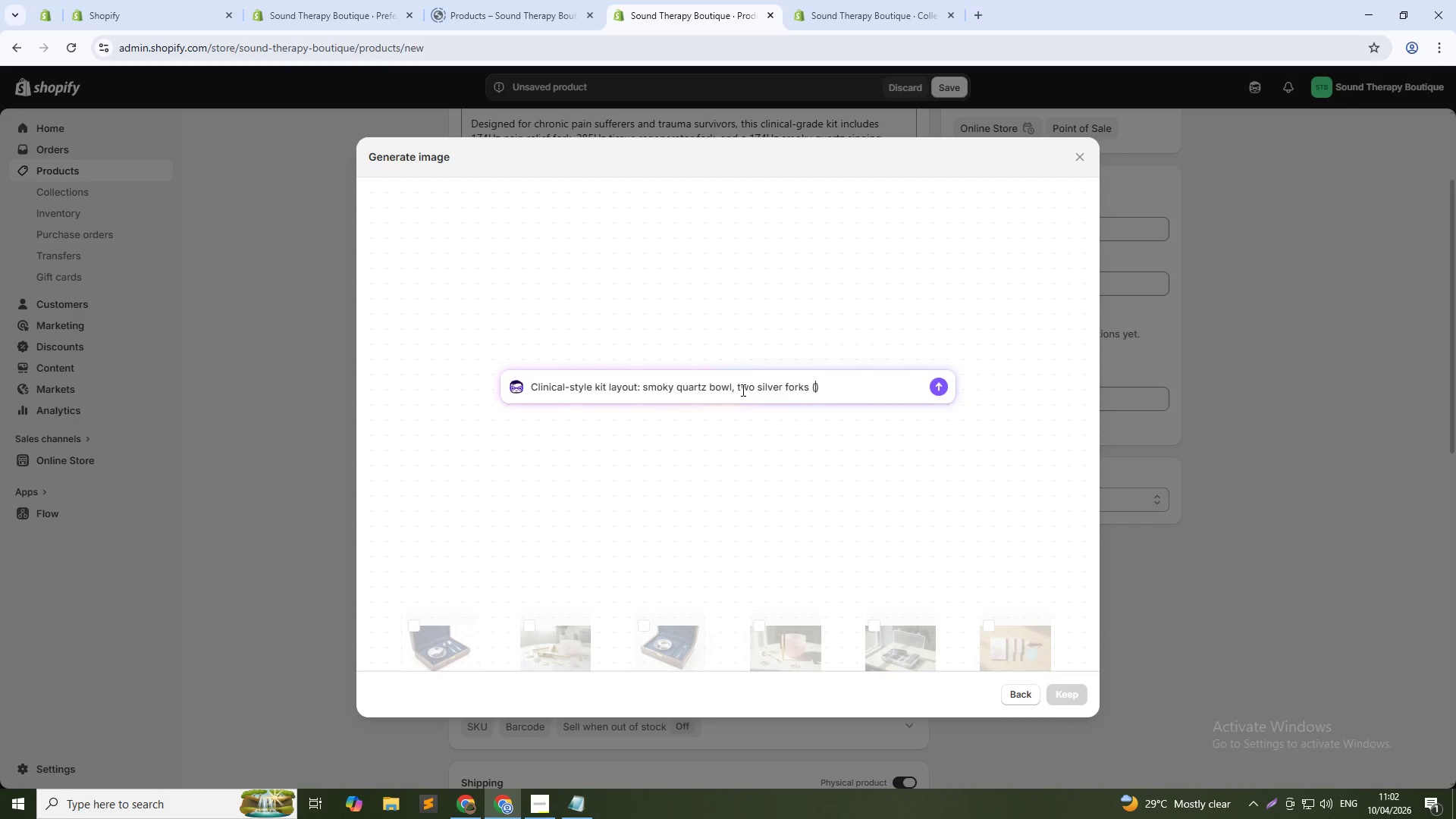 
type(174Hz, 285Hz)
 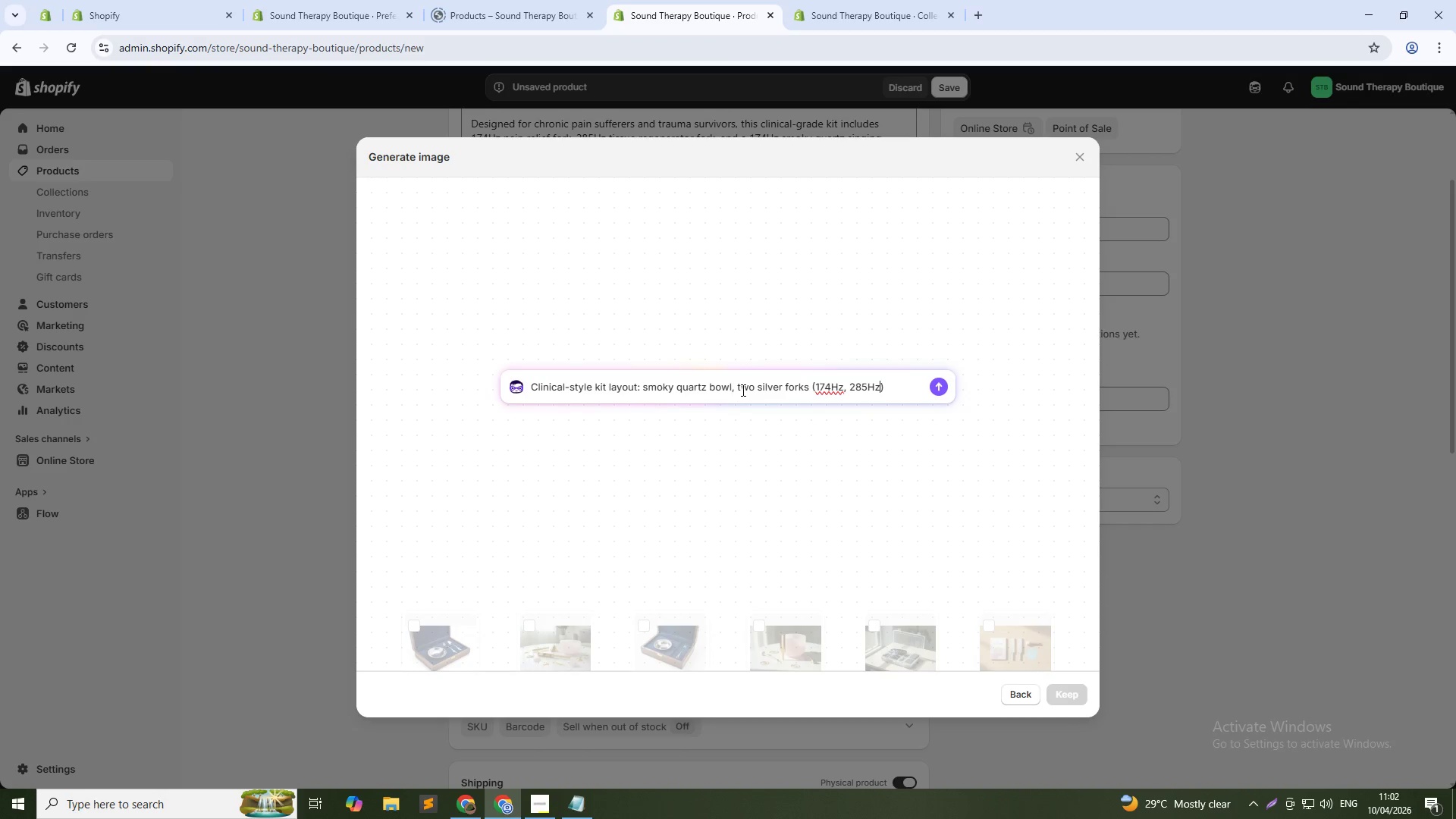 
key(ArrowDown)
 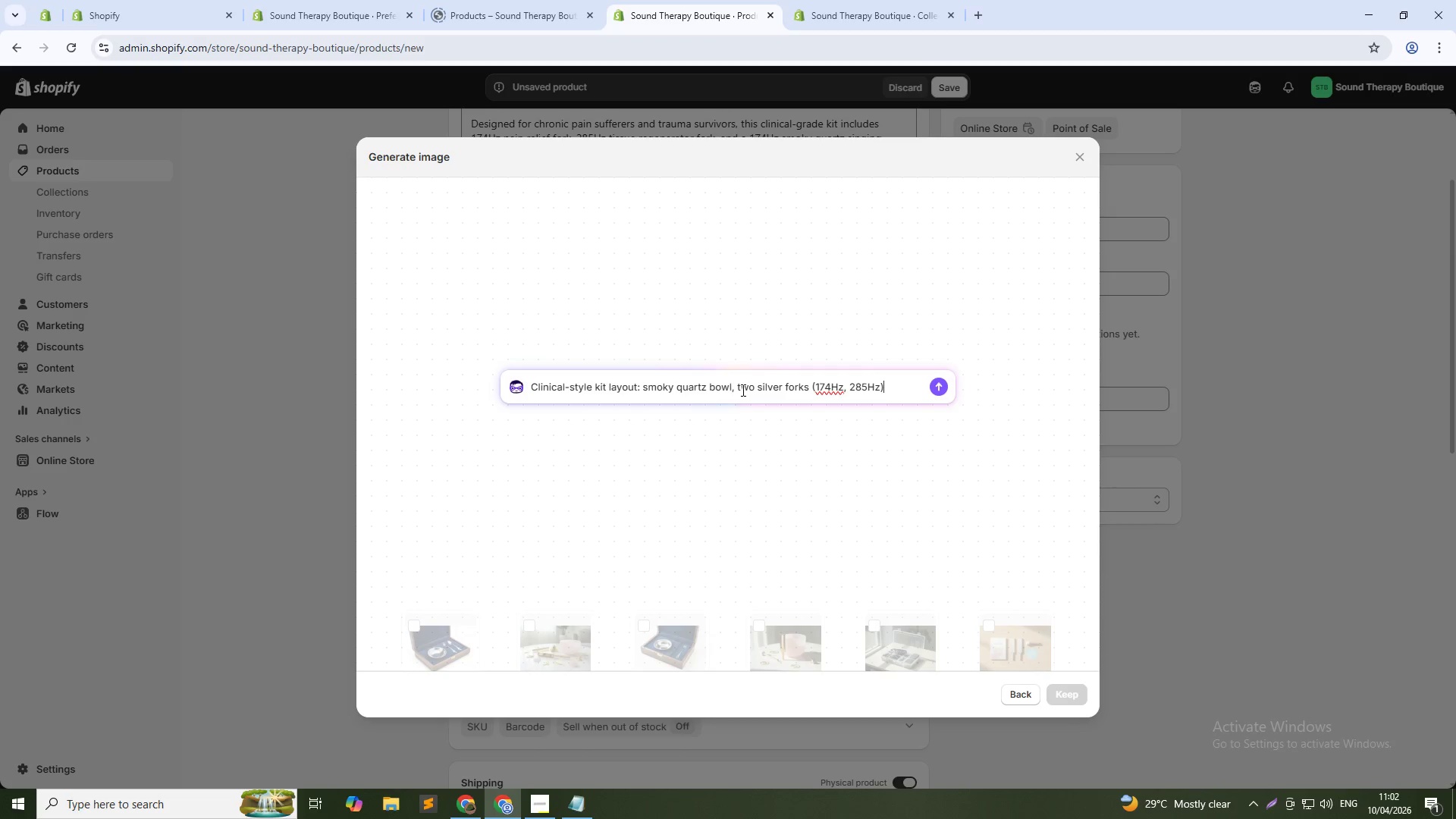 
type(, mallets, silicoen)
key(Backspace)
key(Backspace)
type(ne pads on grey medical table)
 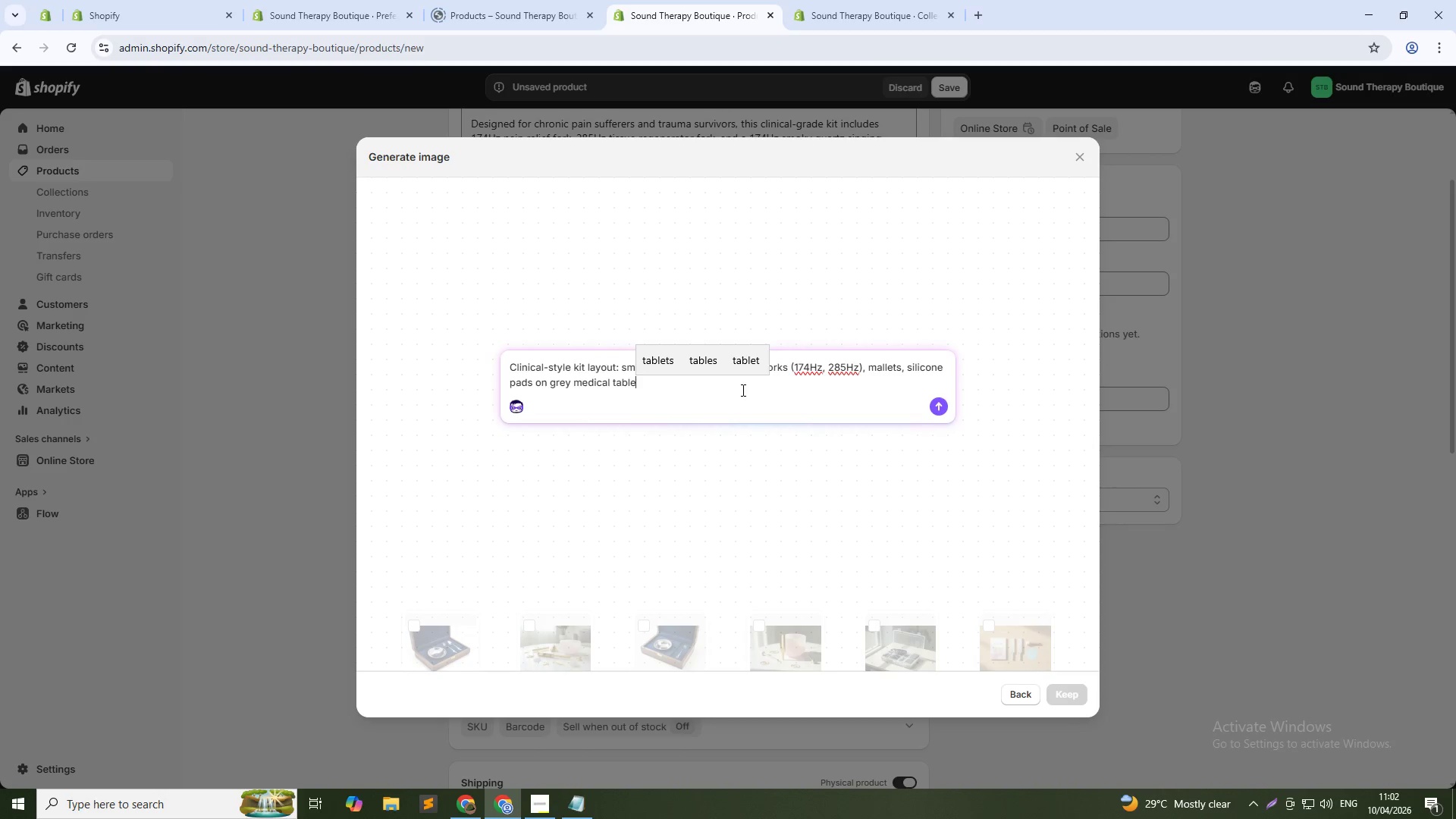 
key(Enter)
 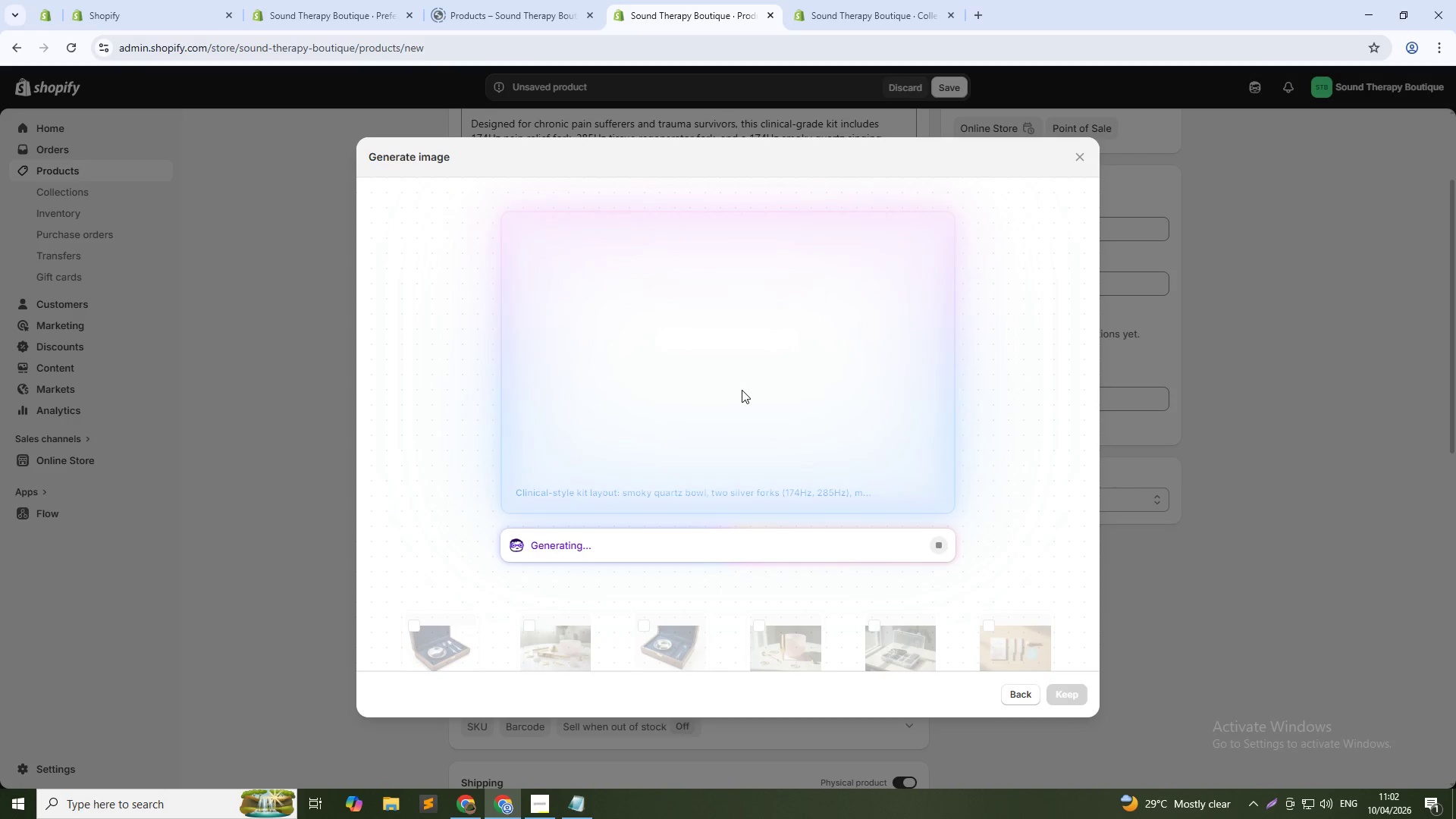 
wait(7.67)
 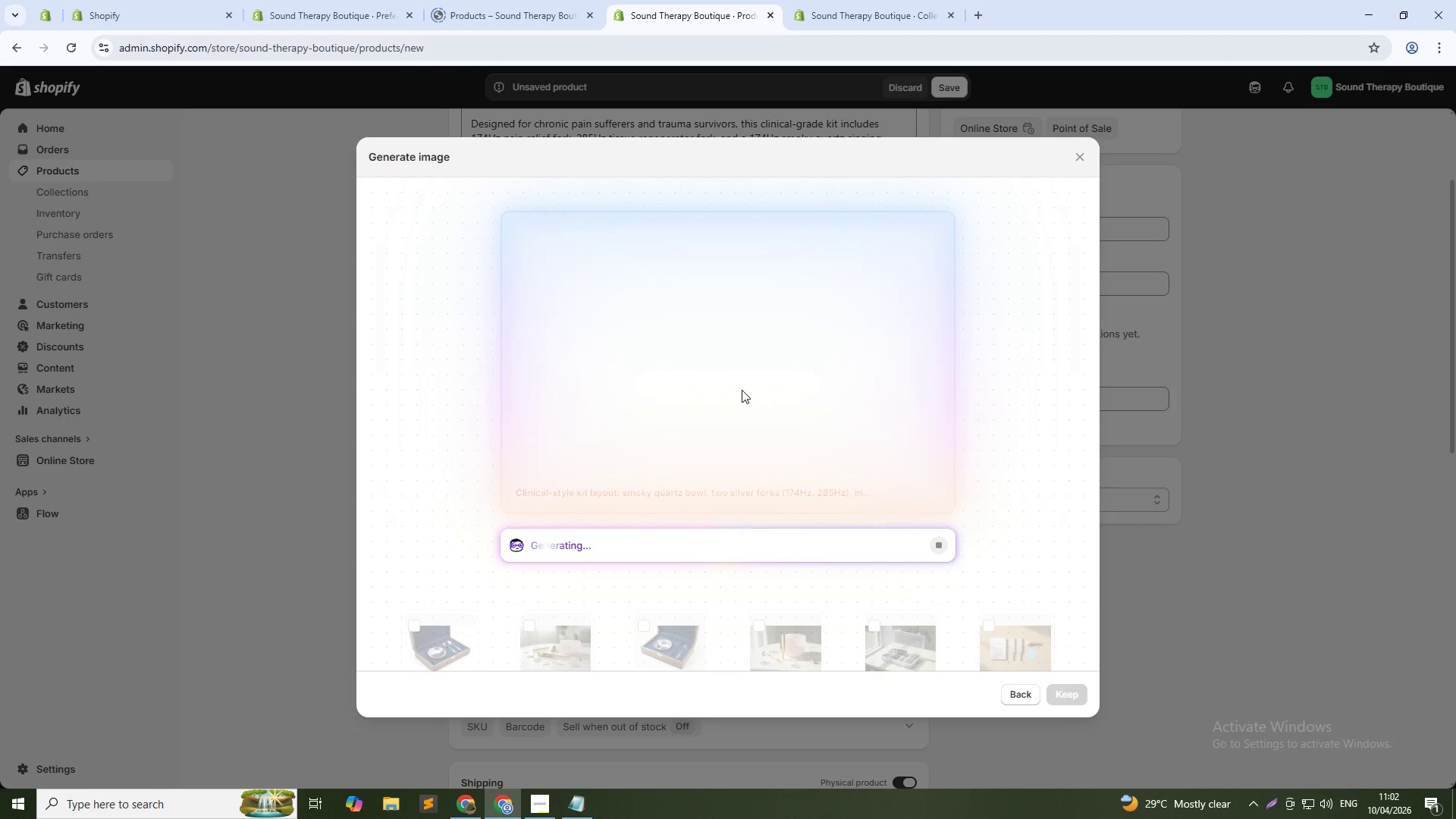 
key(Alt+AltLeft)
 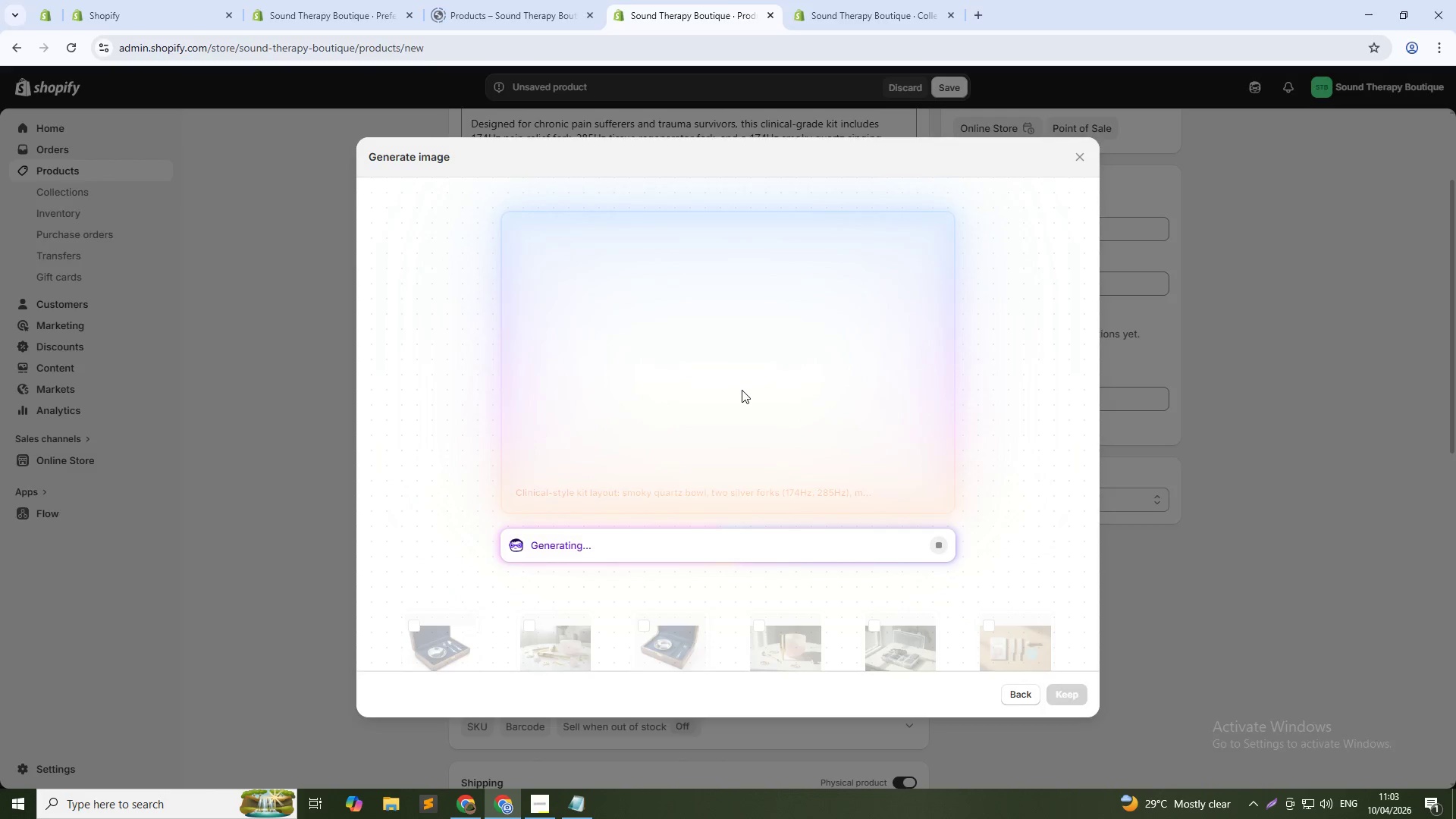 
key(Alt+Tab)